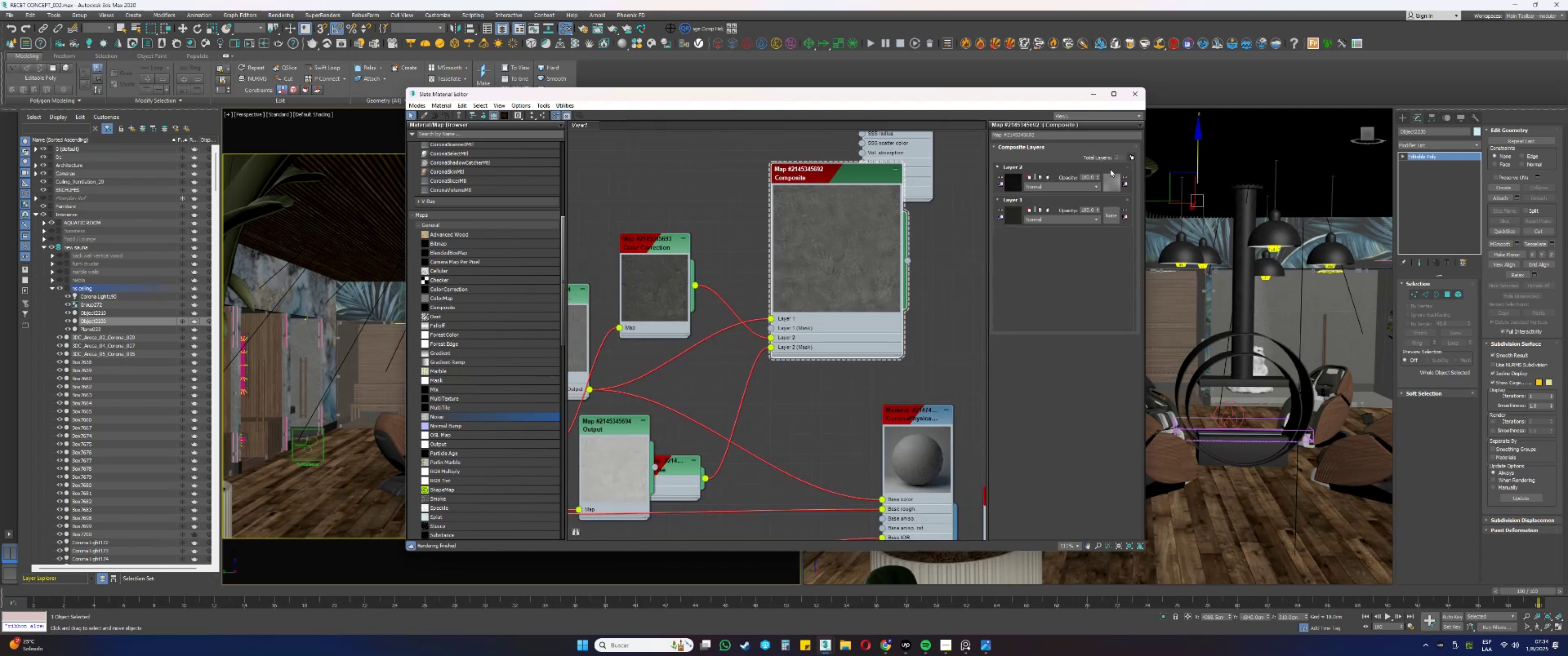 
left_click([1132, 157])
 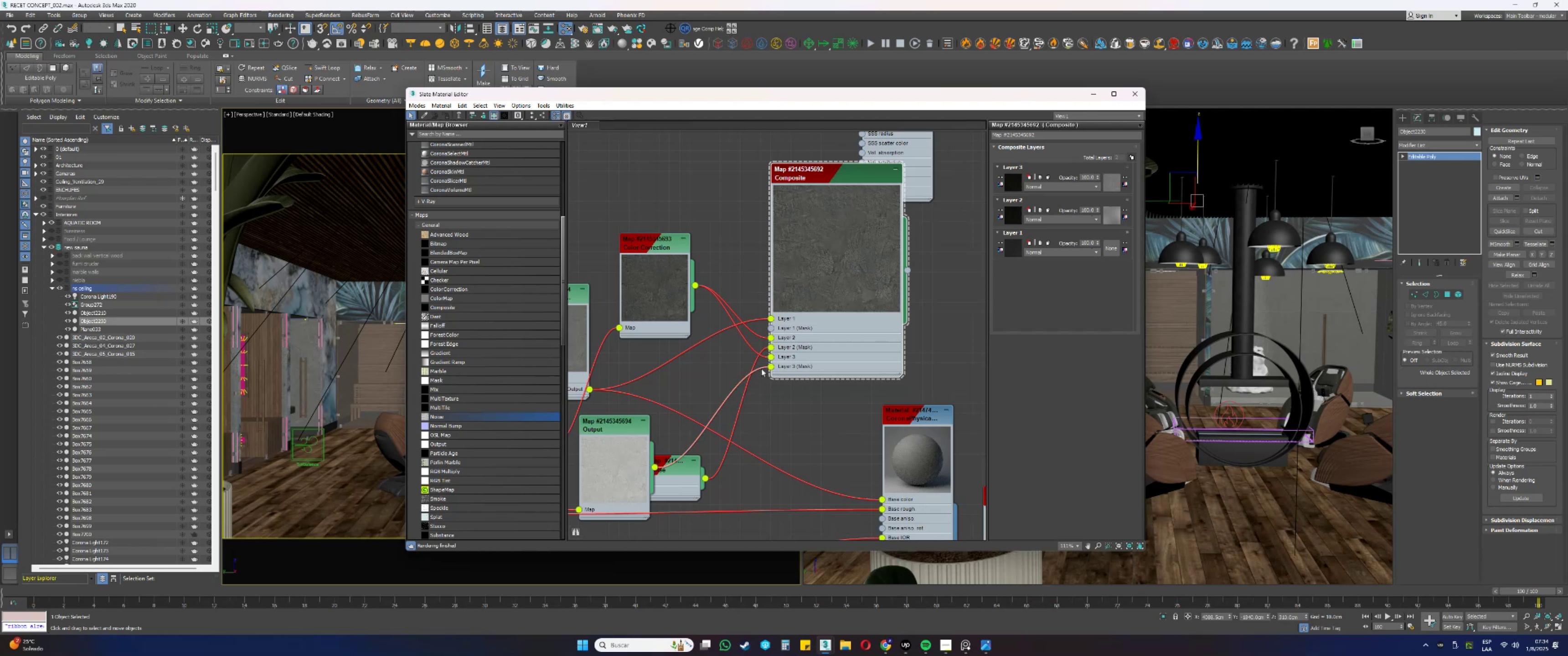 
wait(6.31)
 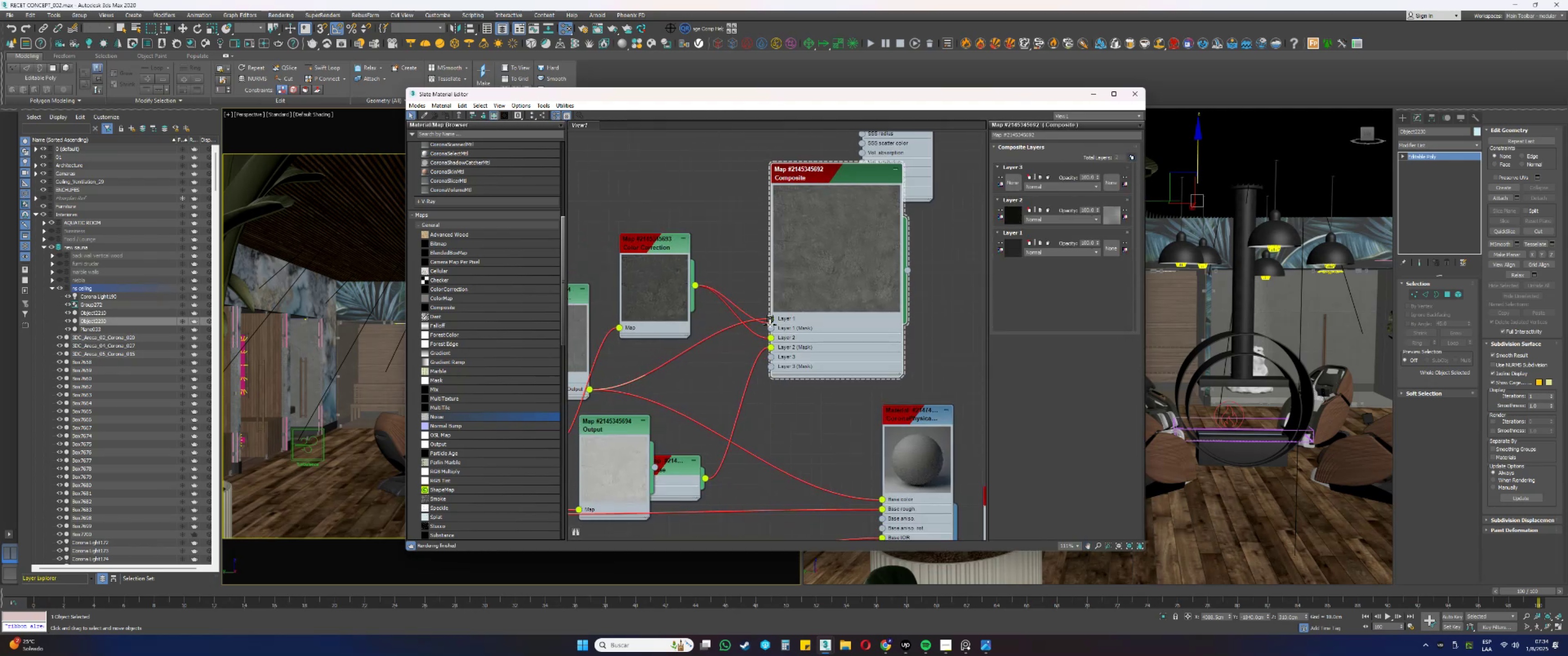 
scroll: coordinate [696, 354], scroll_direction: up, amount: 3.0
 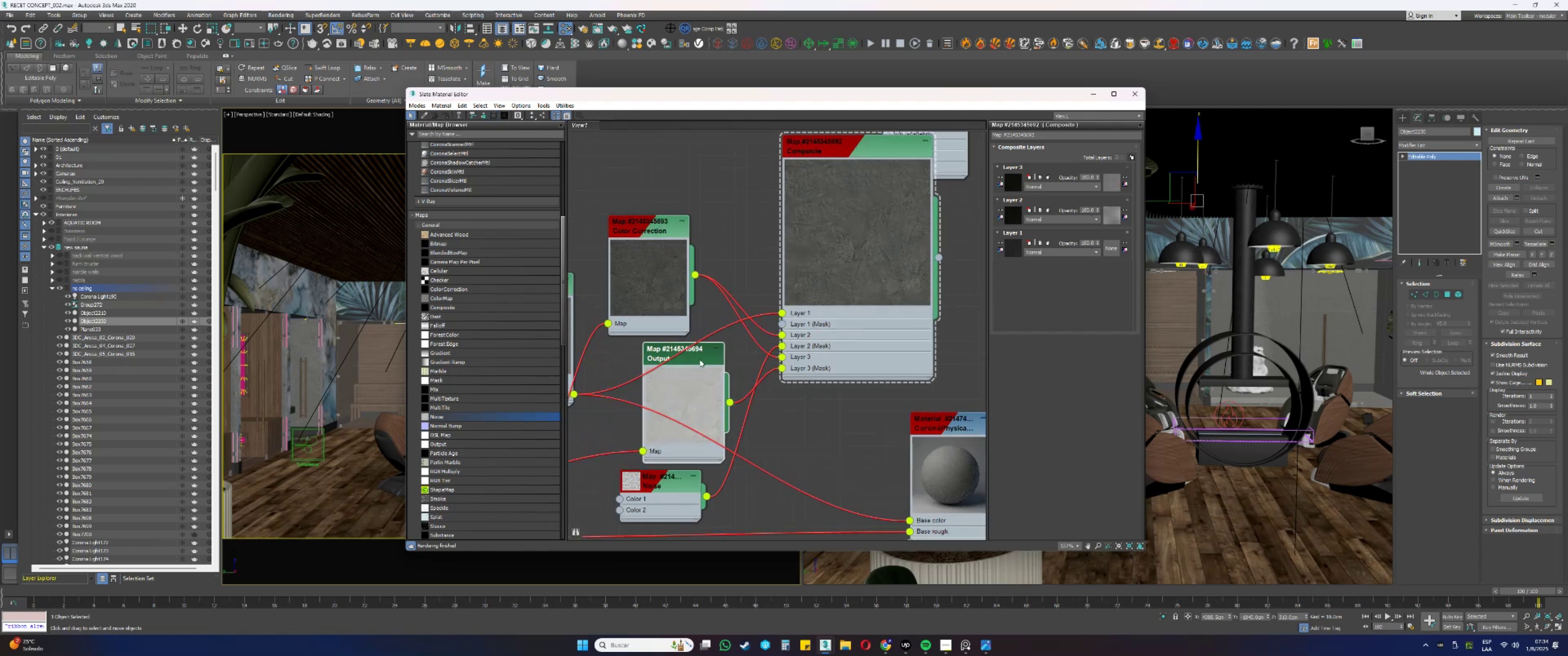 
double_click([700, 359])
 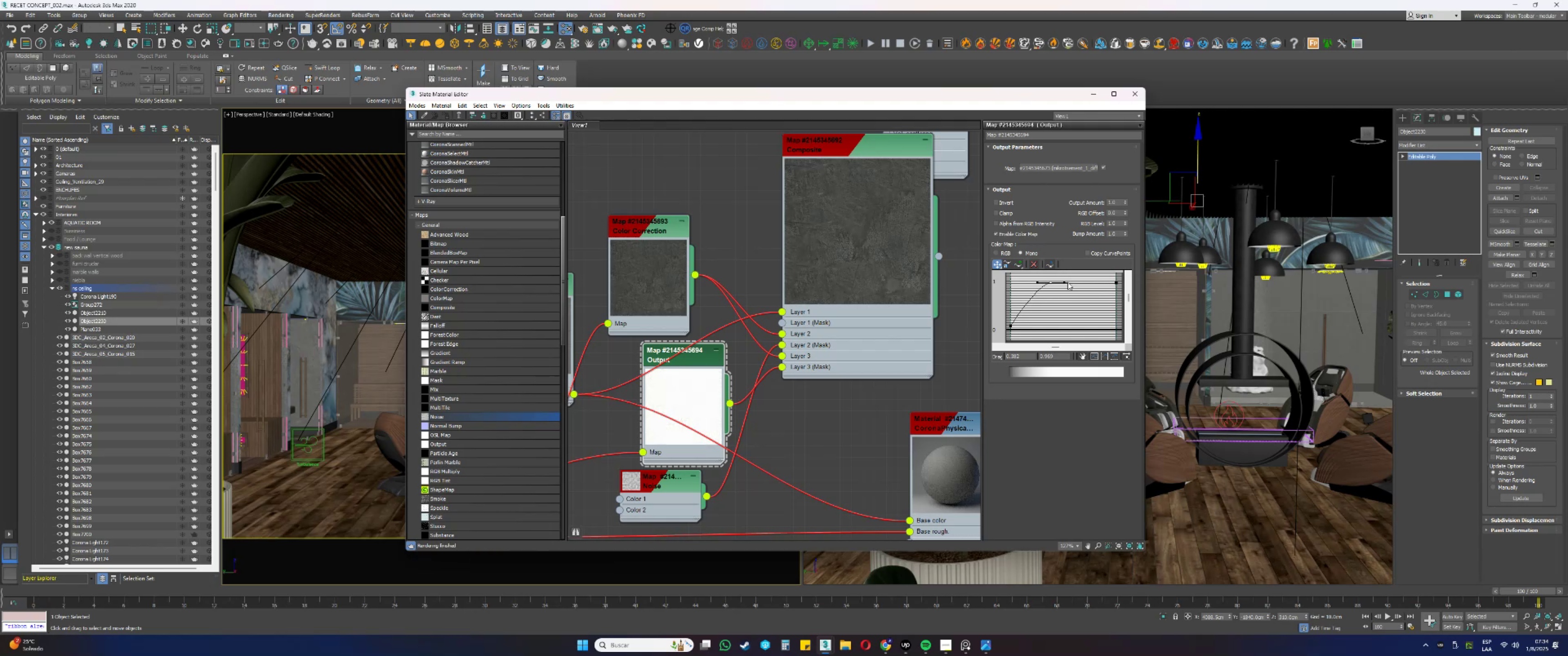 
wait(22.98)
 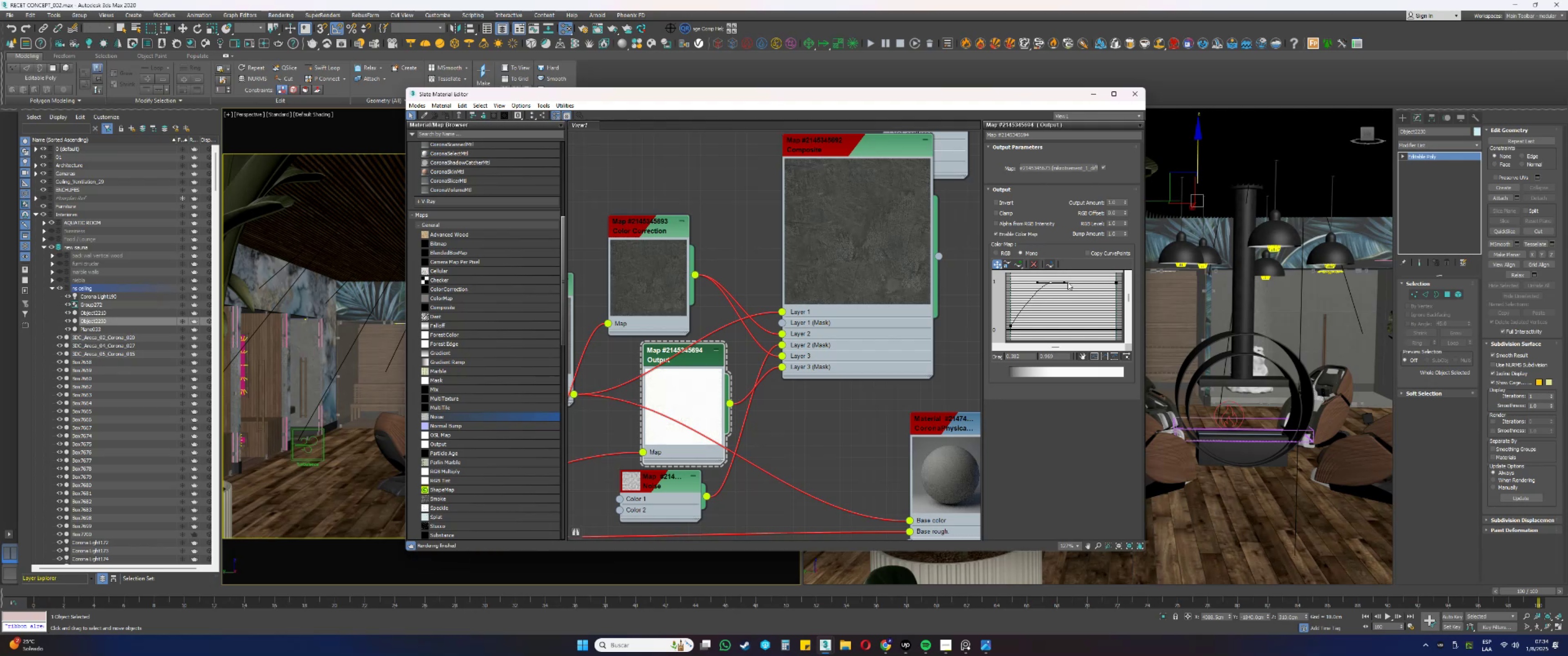 
left_click([995, 234])
 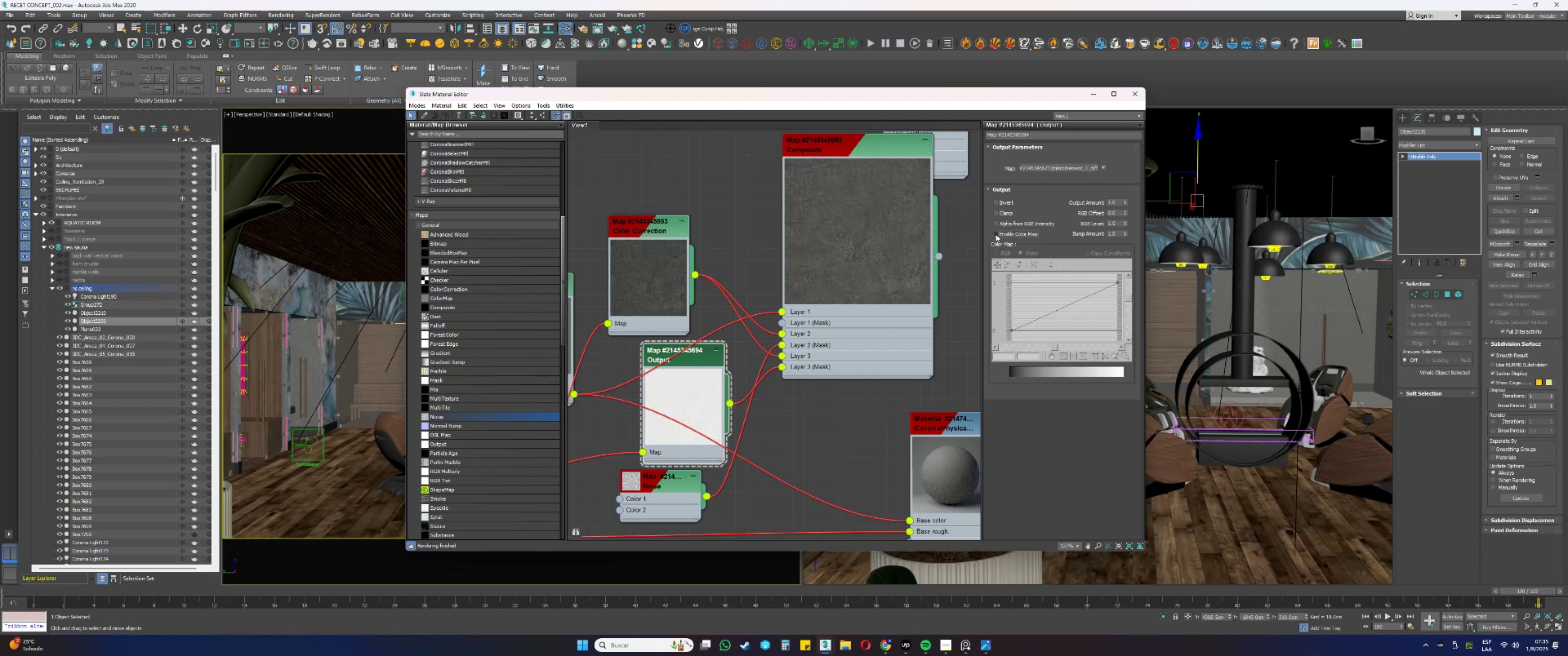 
left_click([995, 234])
 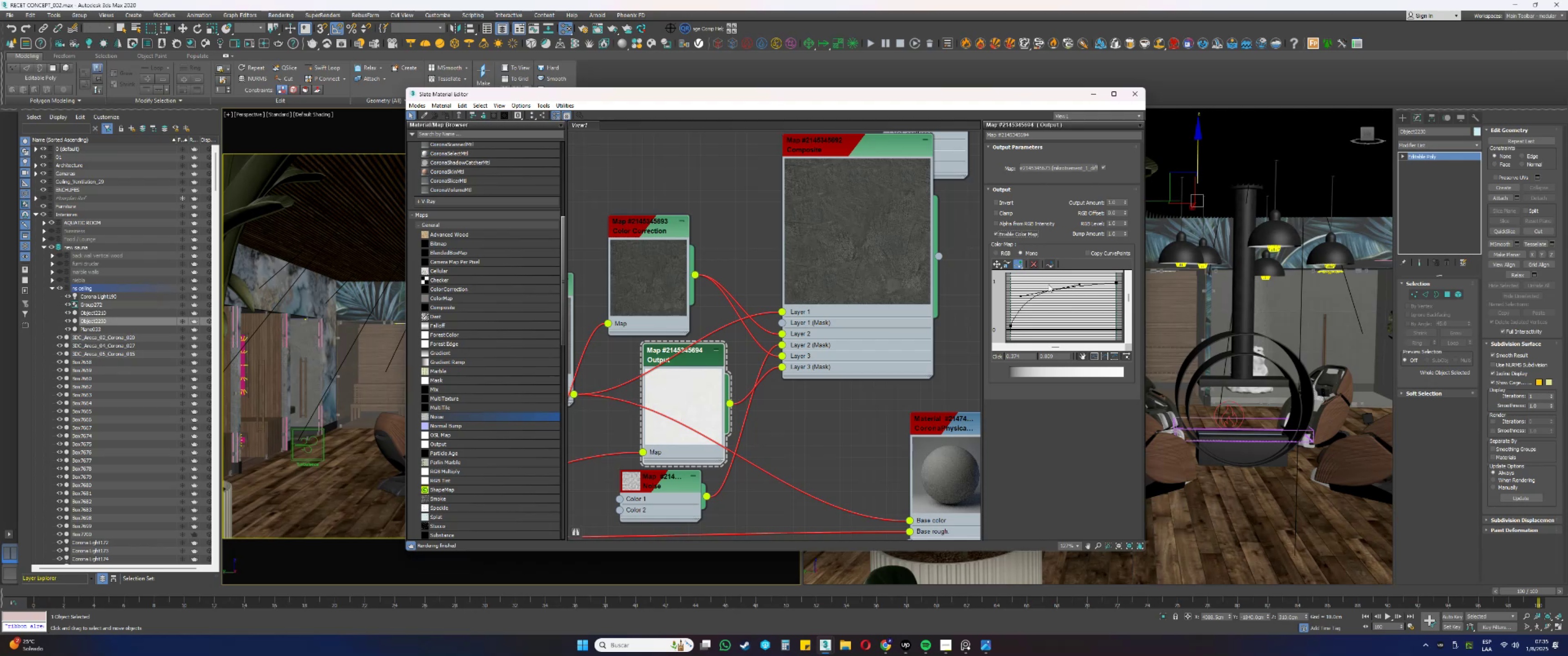 
left_click([1051, 291])
 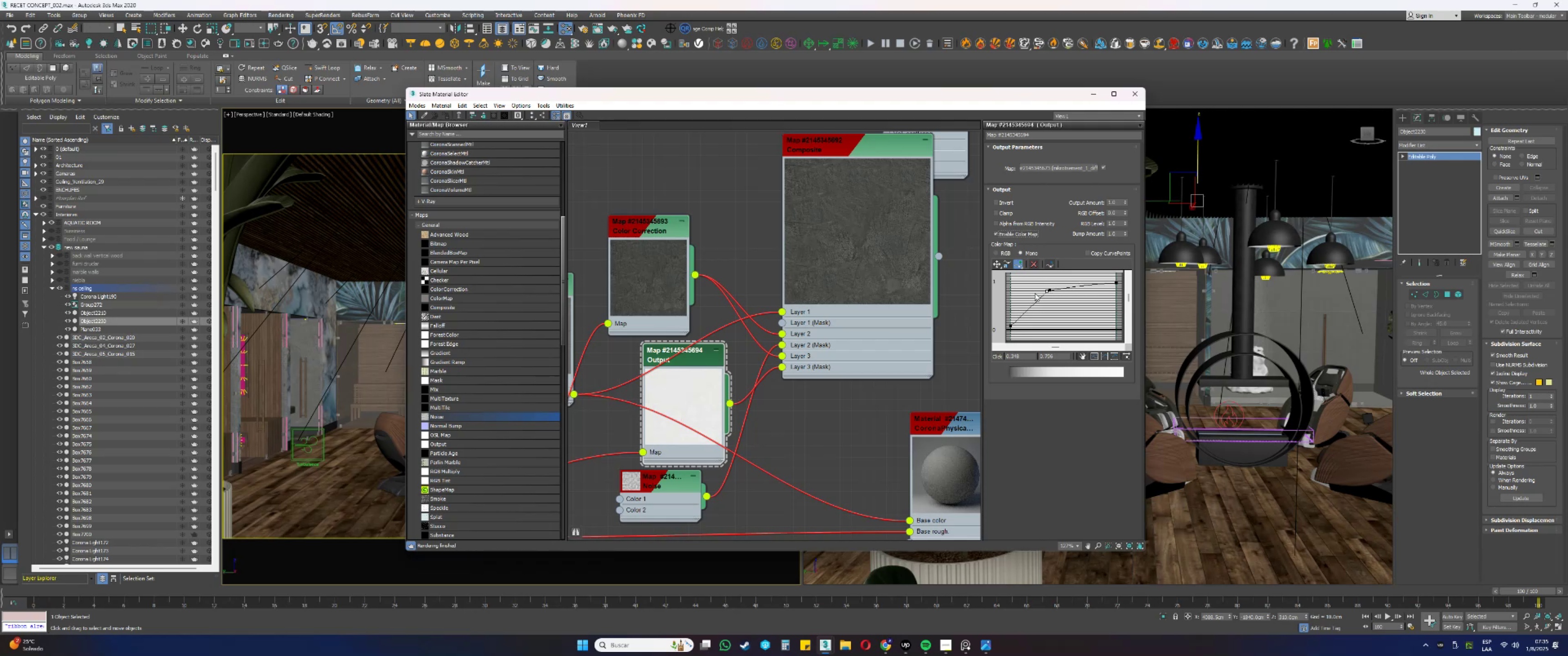 
key(Control+Z)
 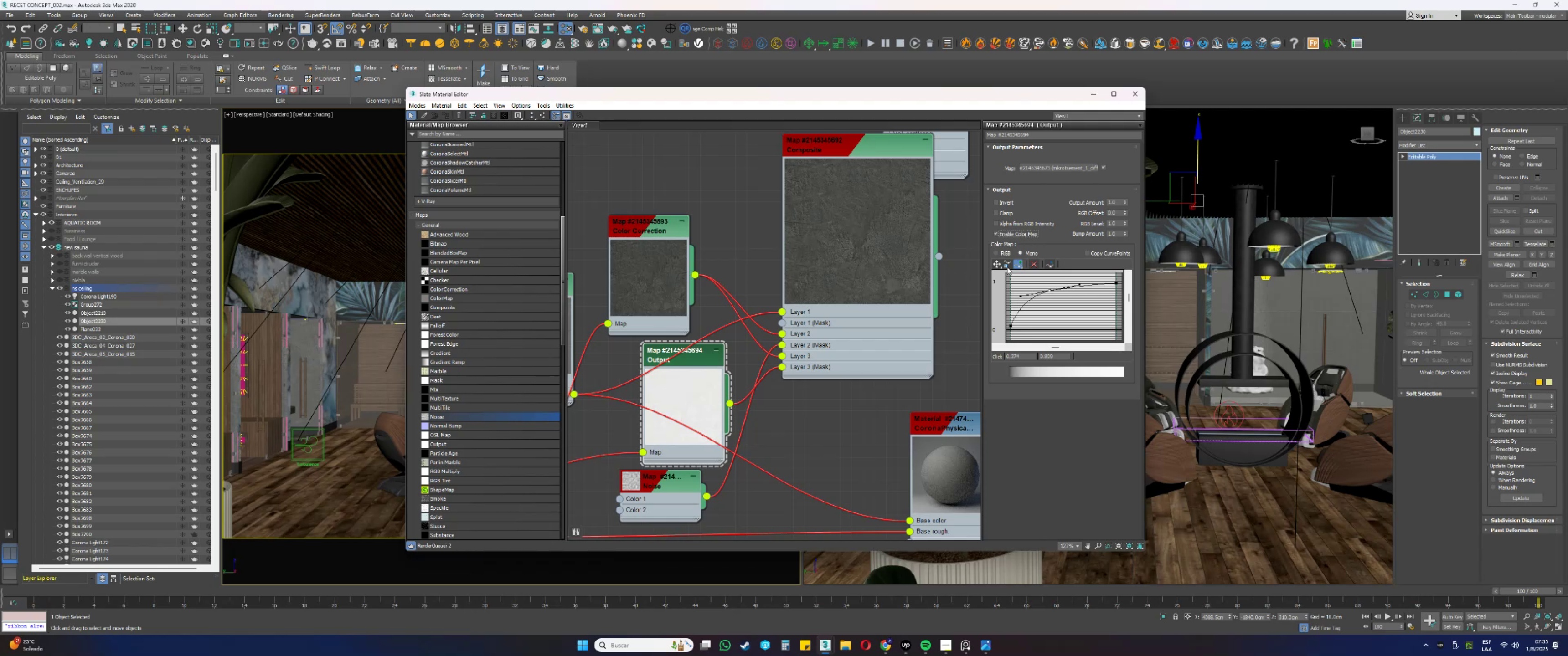 
left_click([994, 264])
 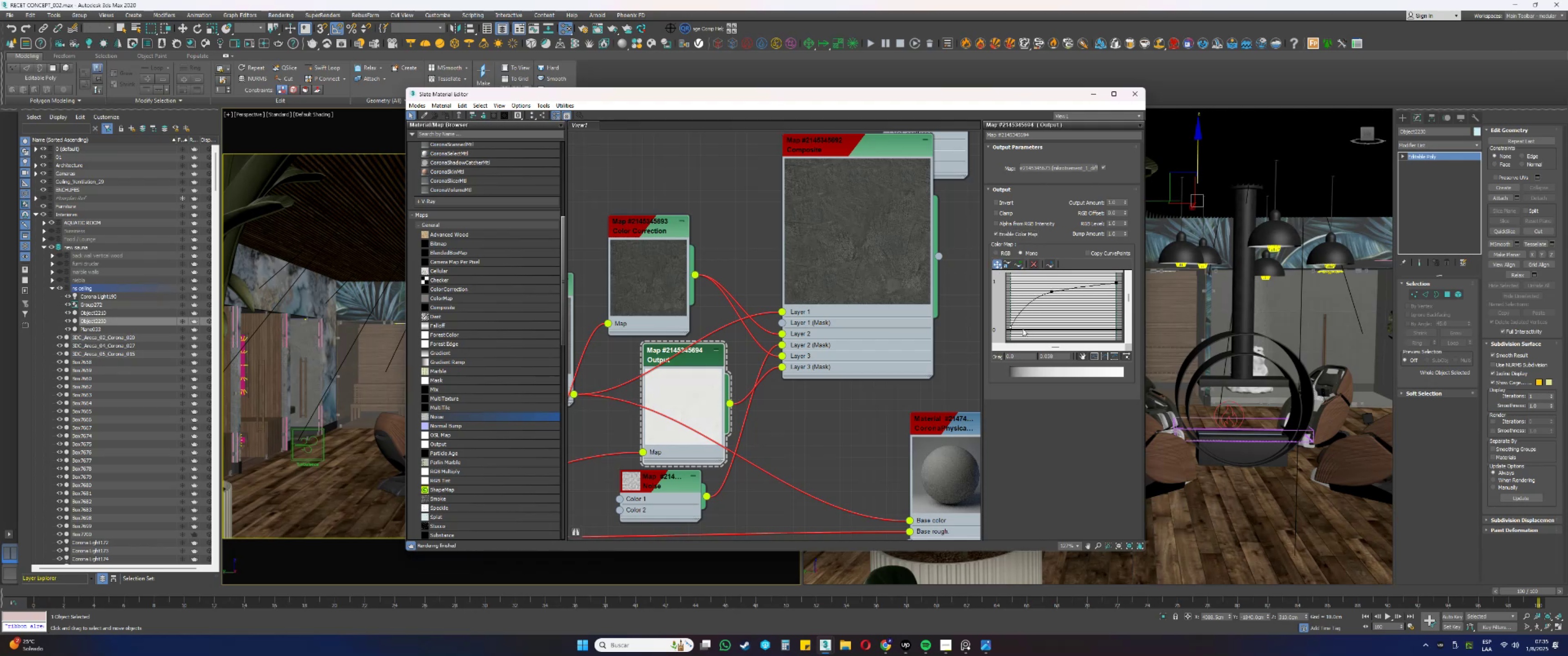 
wait(8.99)
 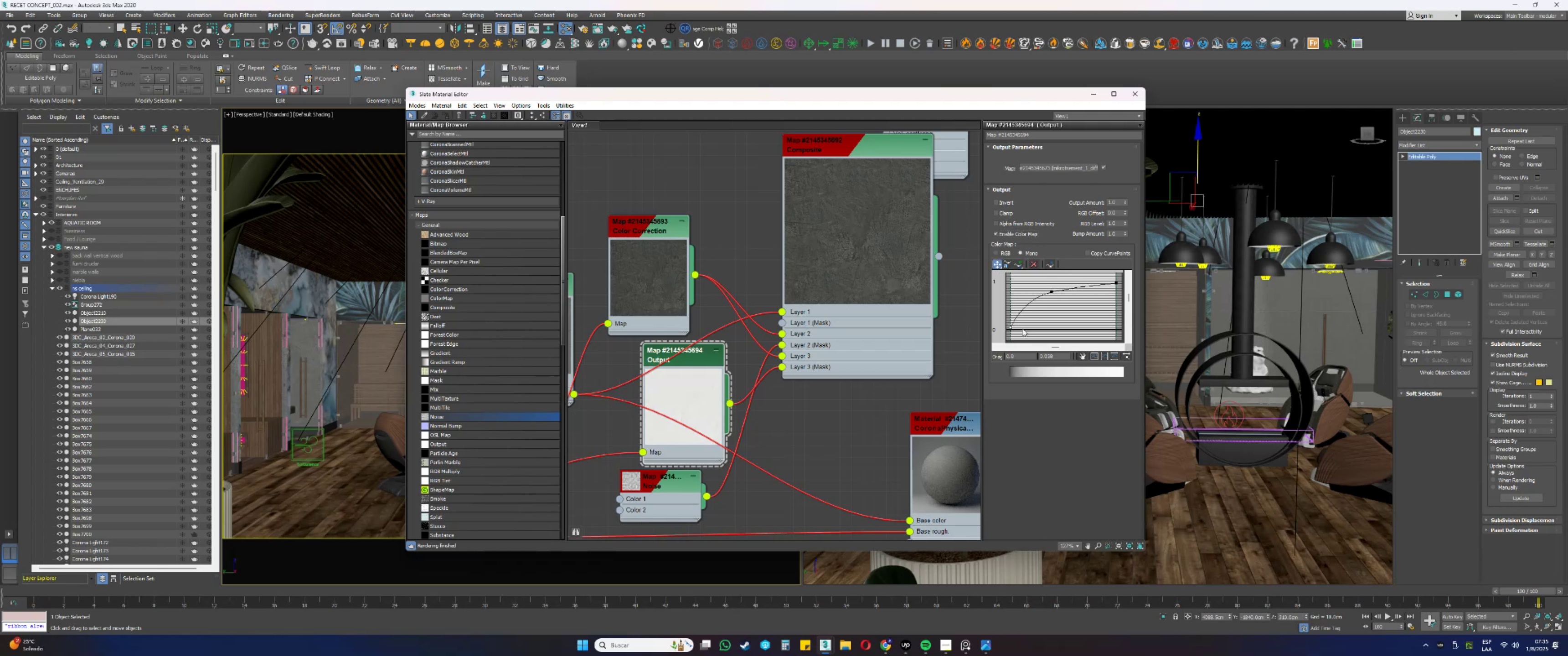 
left_click([987, 641])
 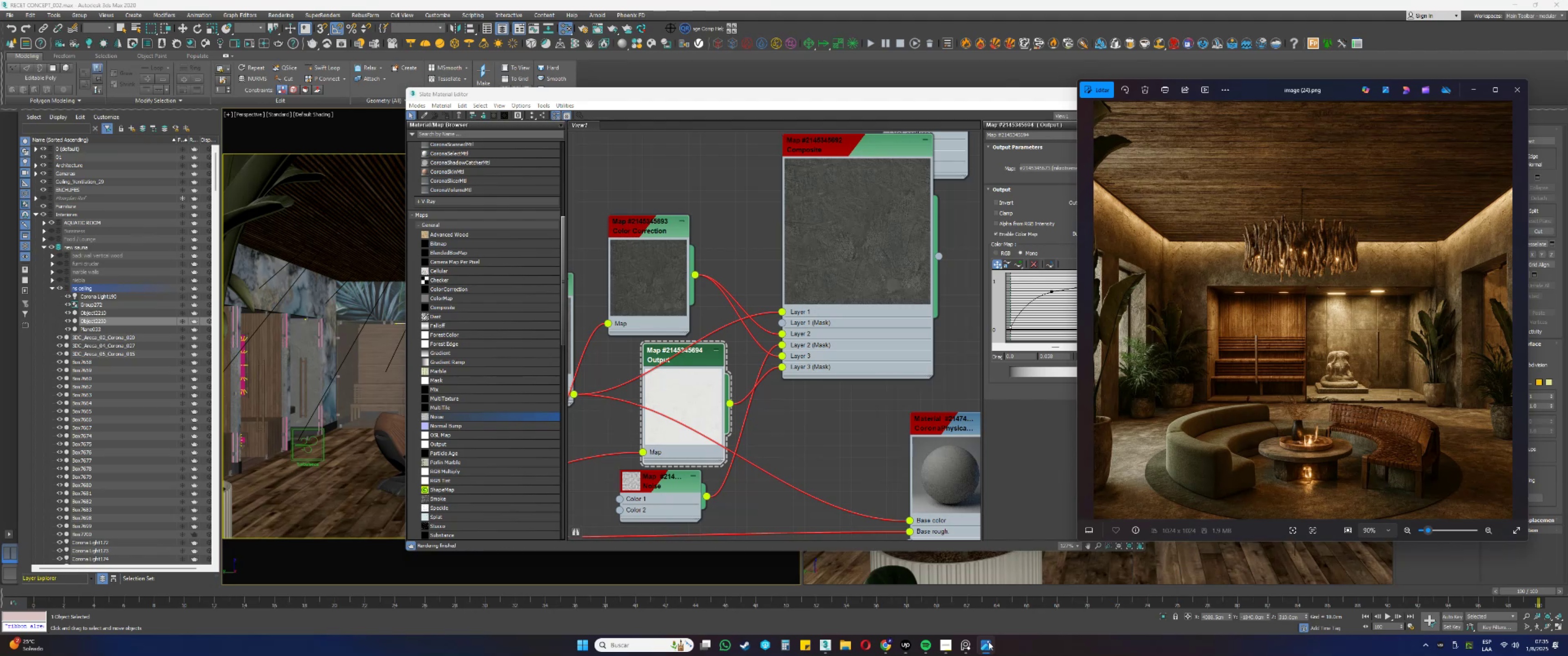 
wait(13.42)
 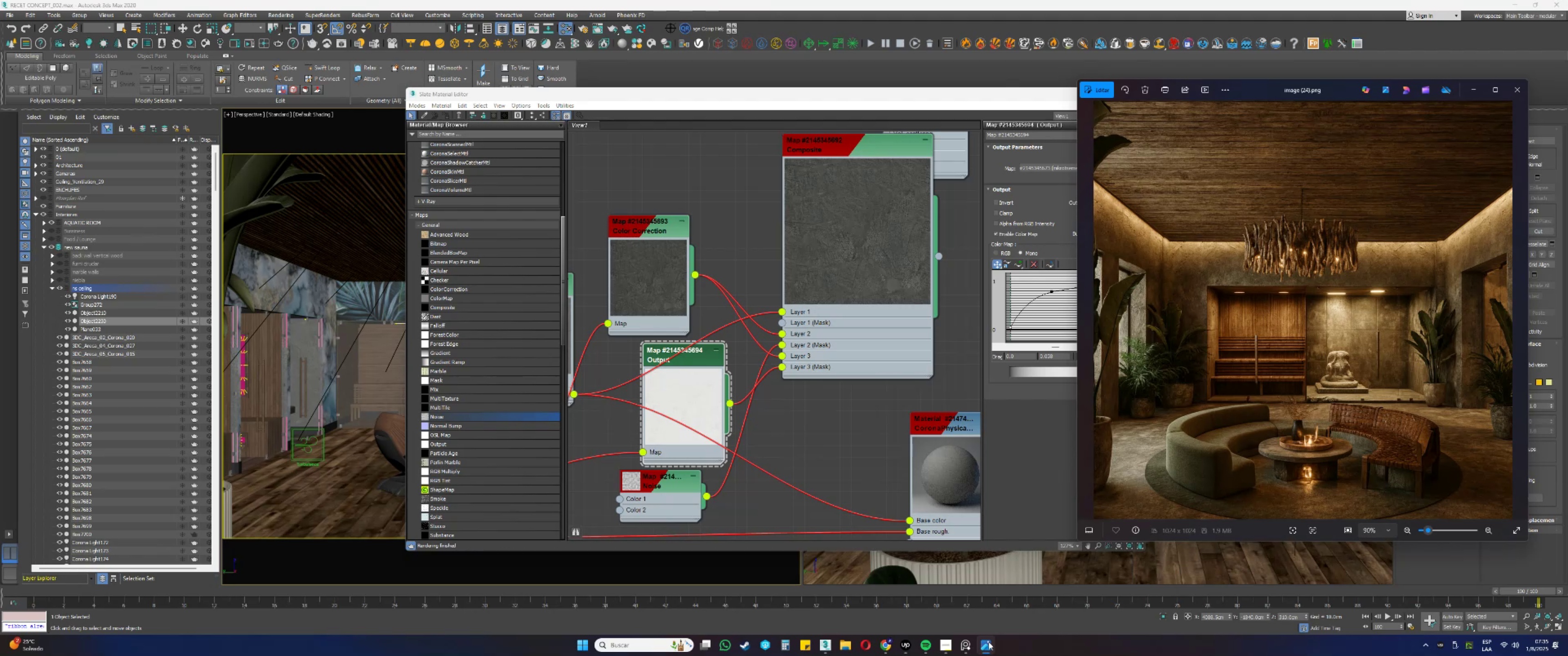 
double_click([640, 254])
 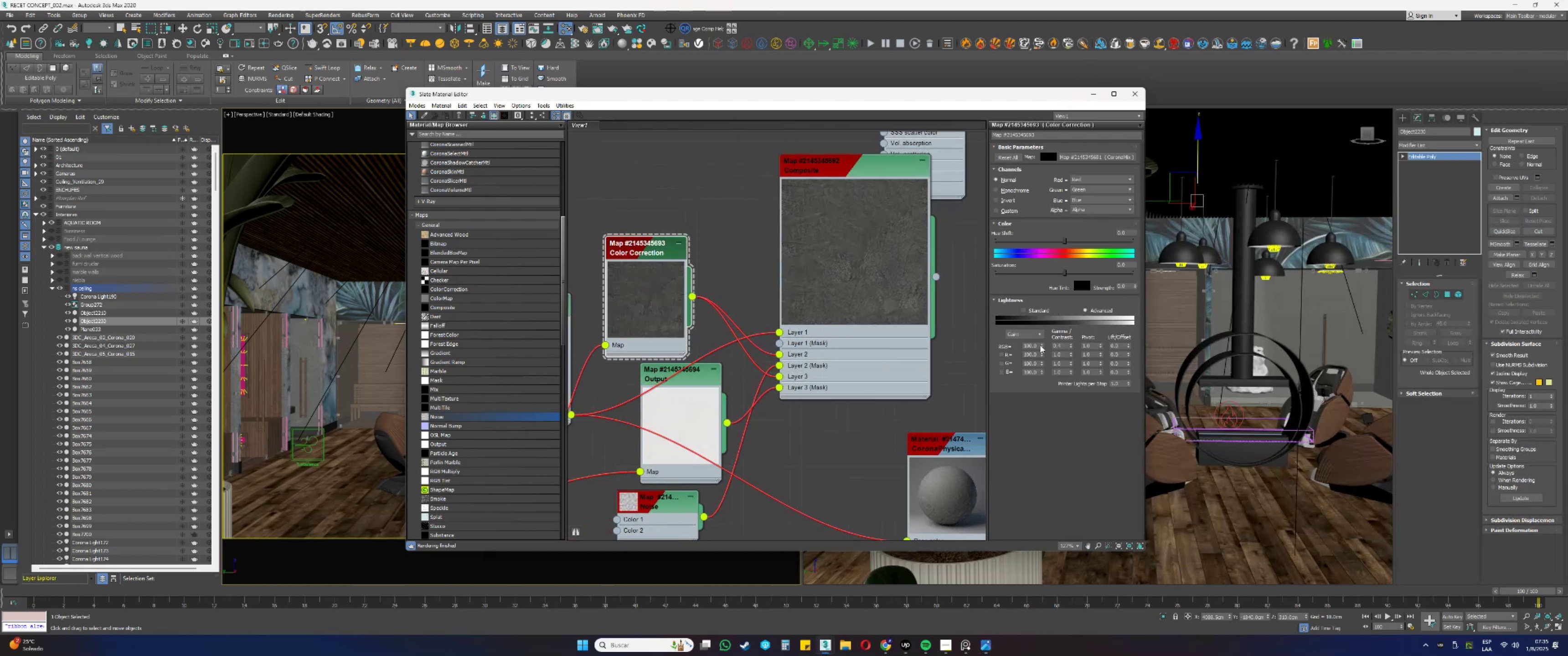 
double_click([1063, 345])
 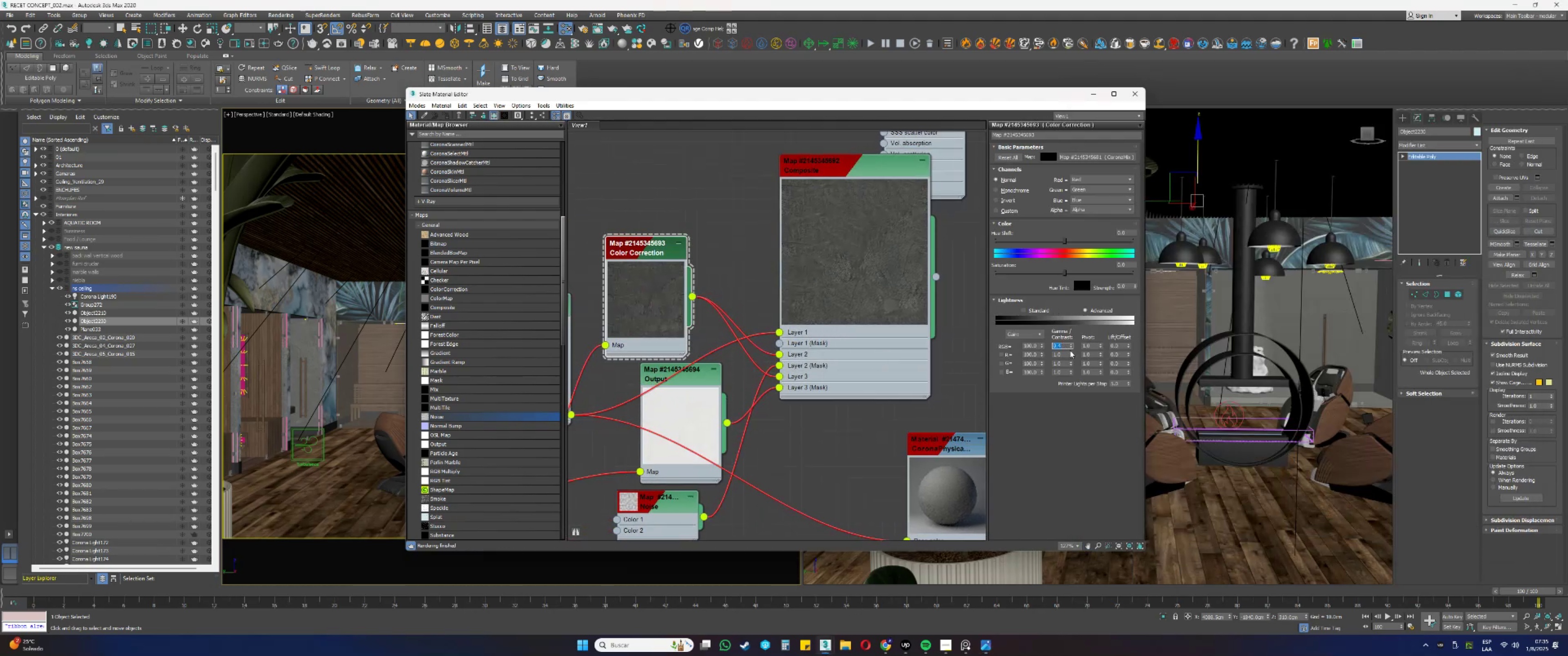 
key(NumpadDecimal)
 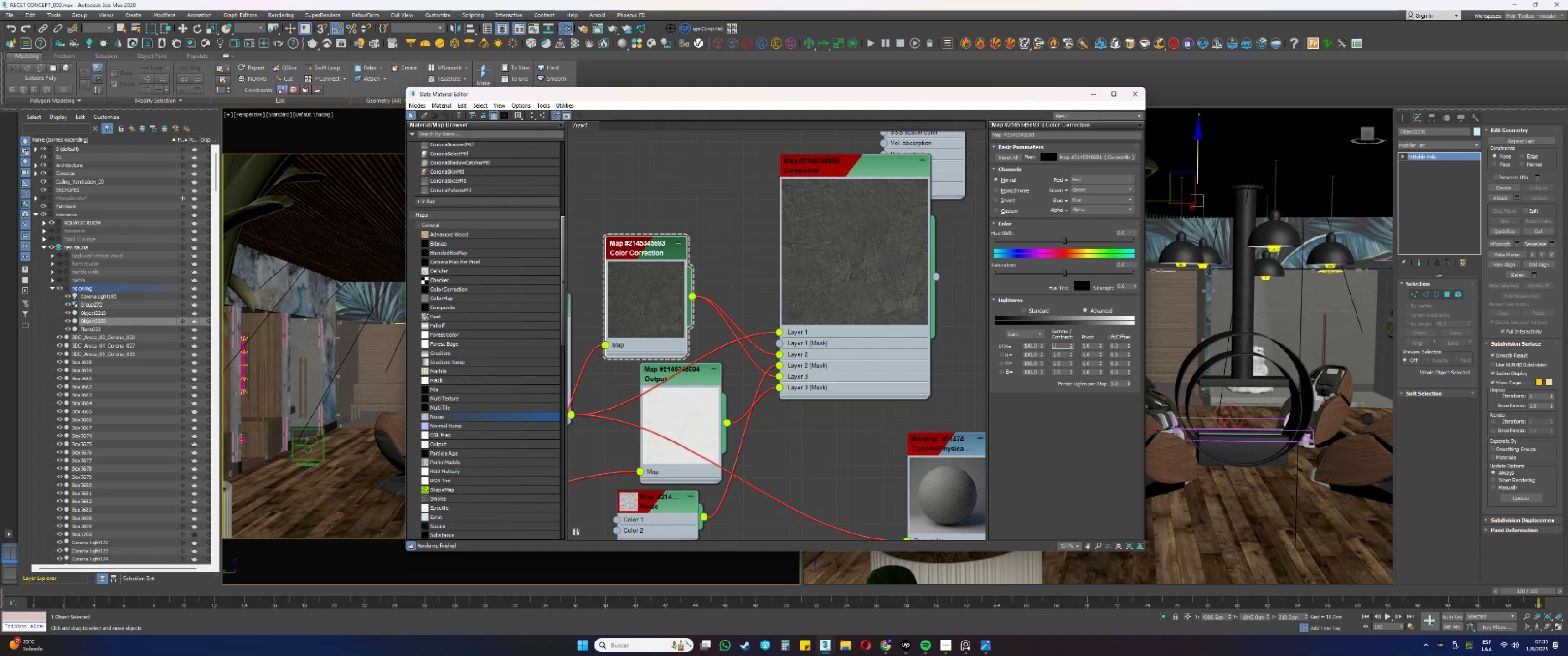 
key(Numpad7)
 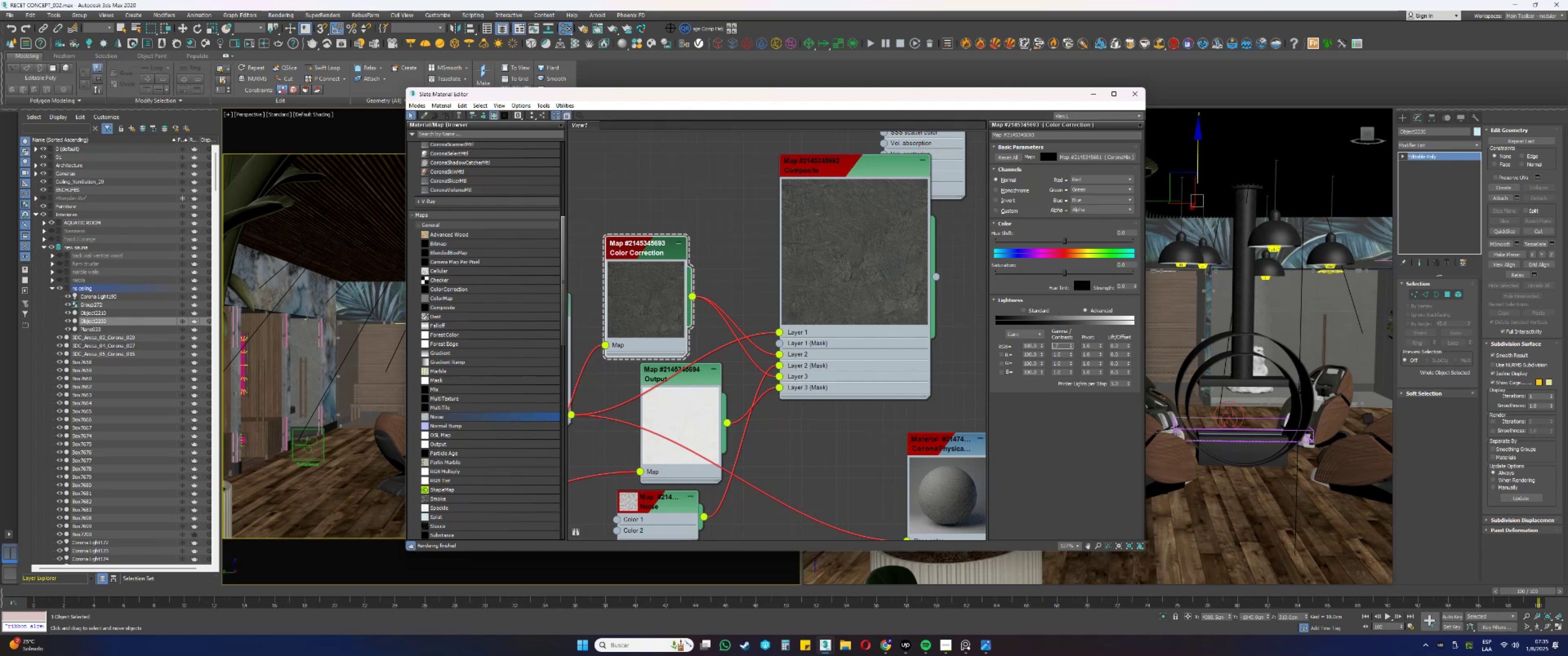 
key(Backspace)
 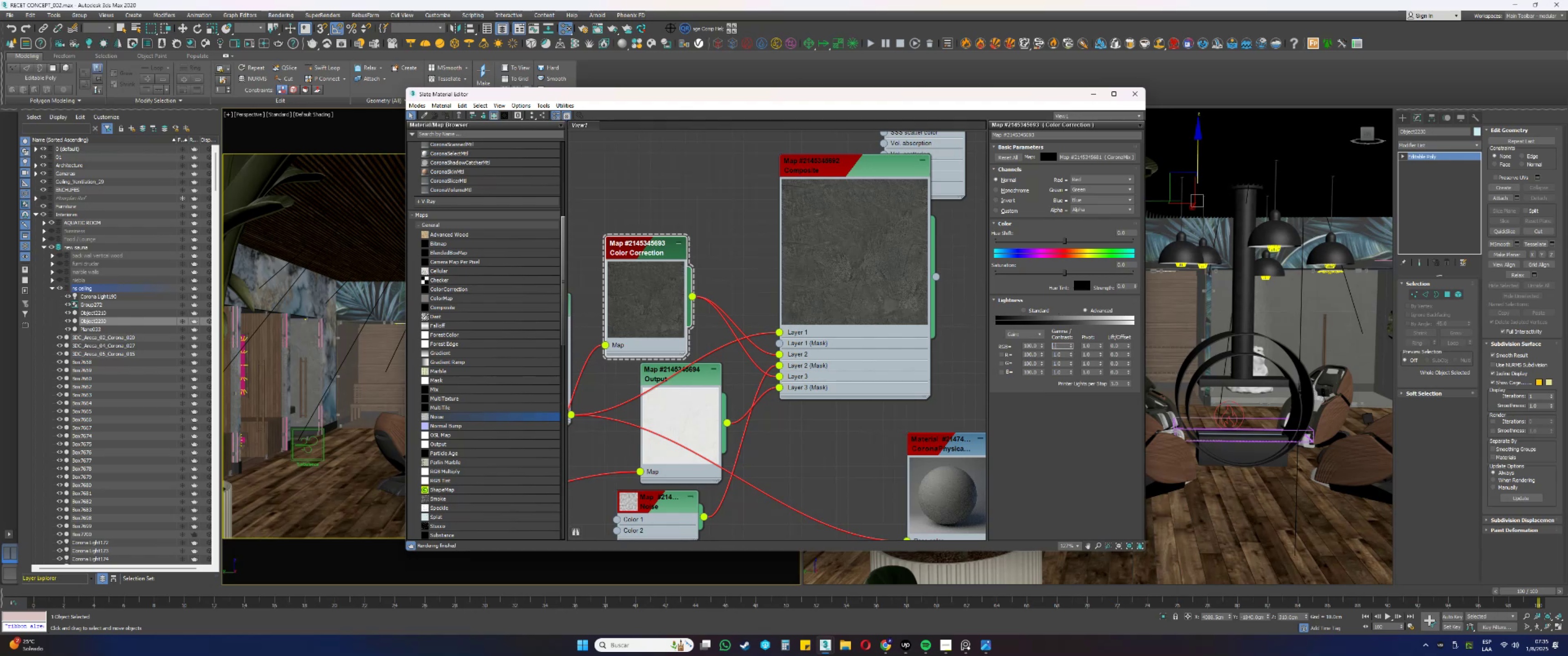 
key(Numpad6)
 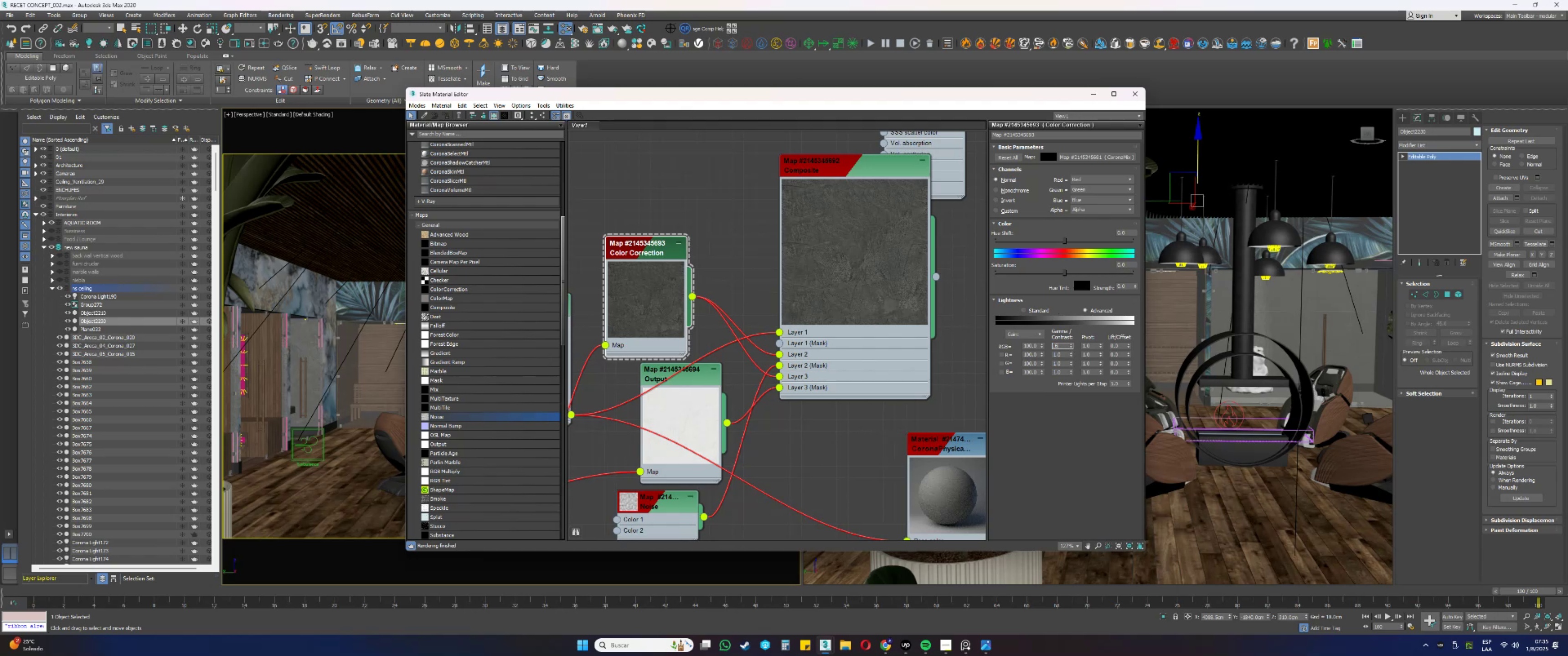 
key(NumpadEnter)
 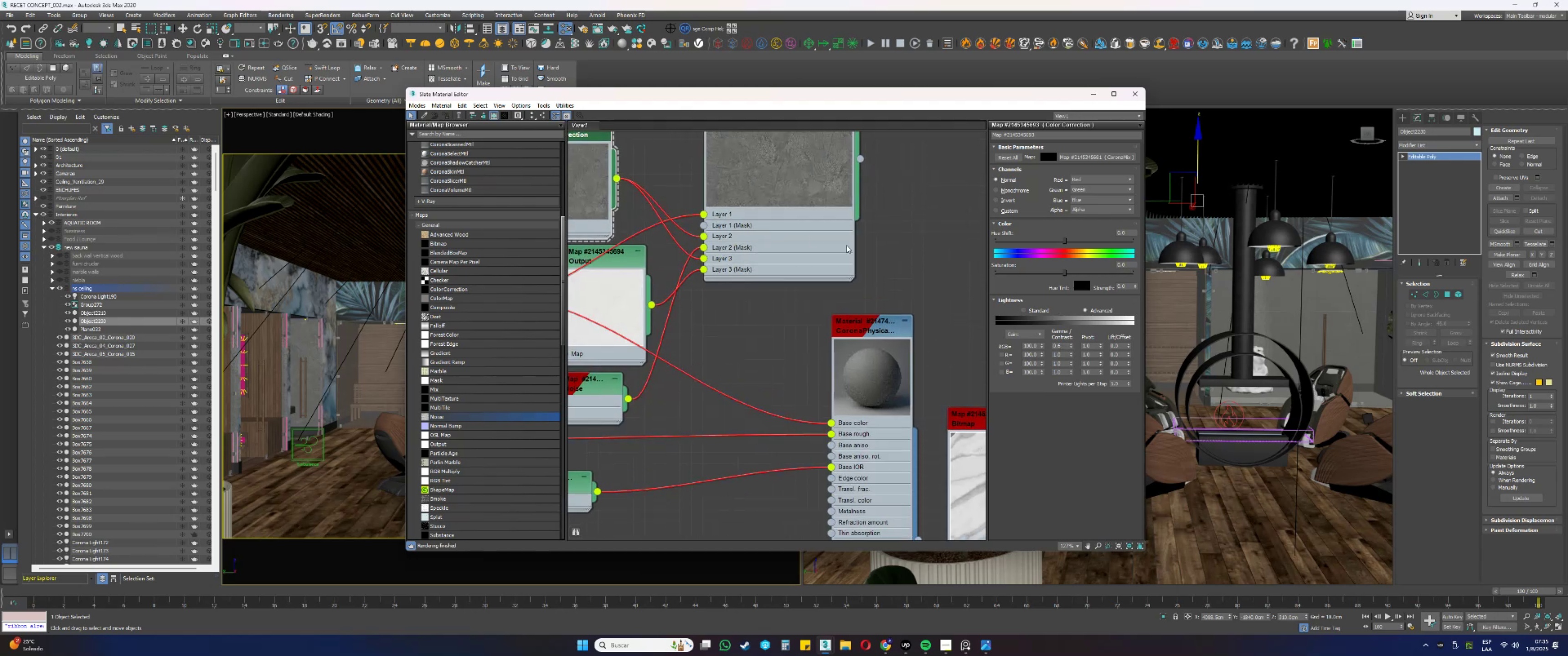 
double_click([873, 375])
 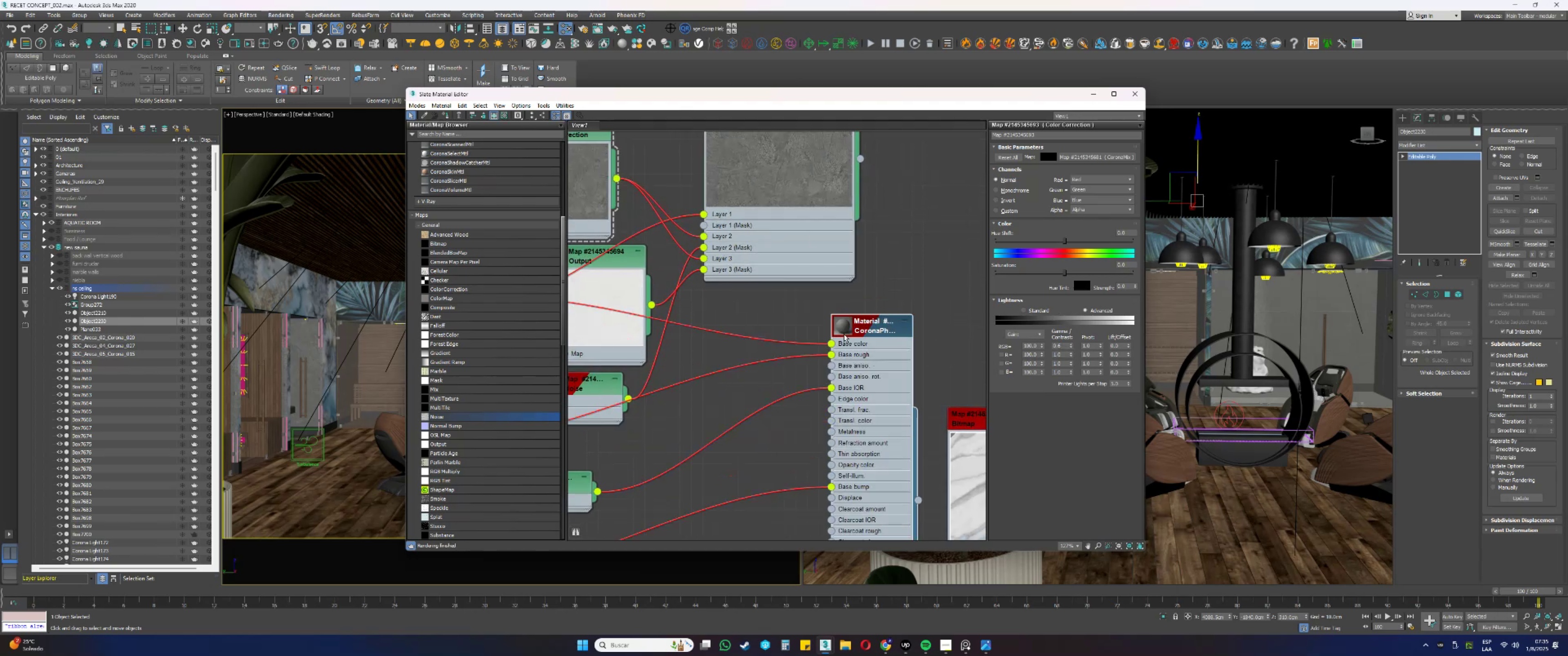 
double_click([840, 331])
 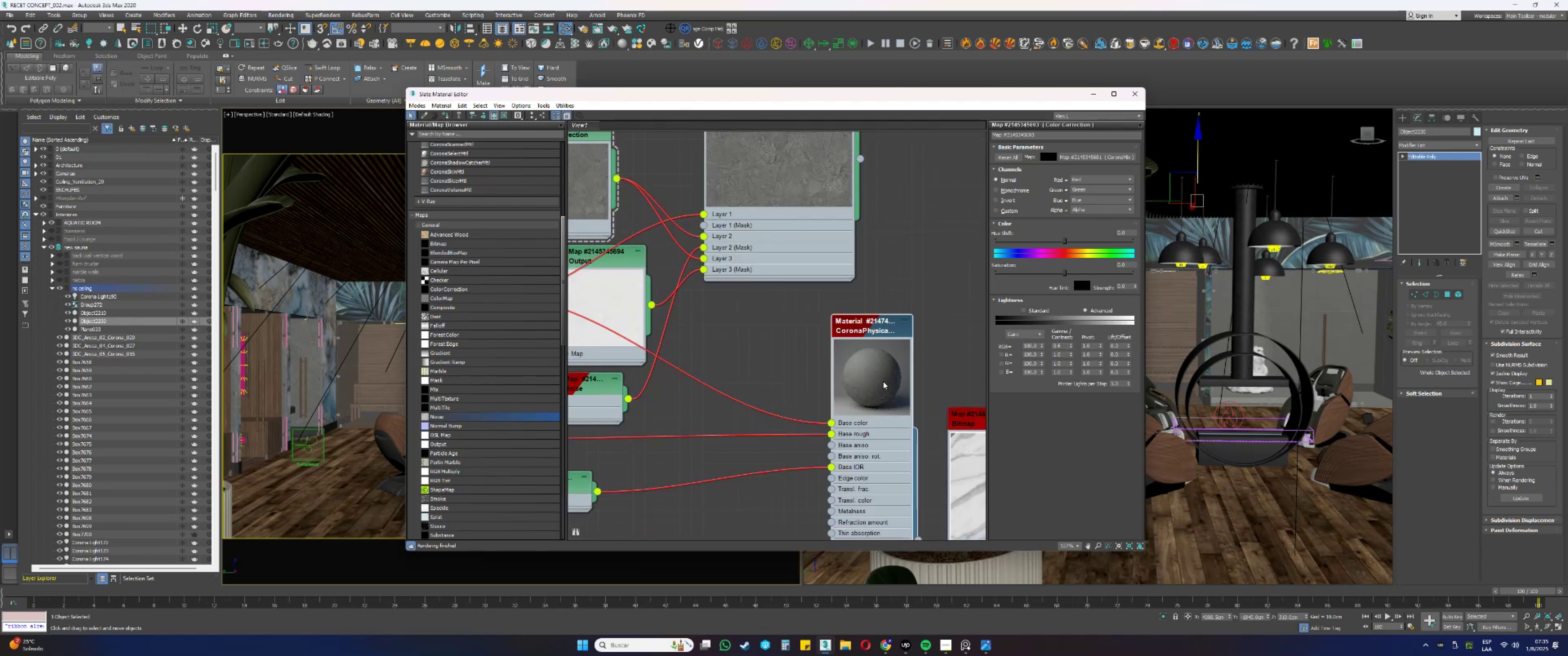 
scroll: coordinate [819, 498], scroll_direction: down, amount: 7.0
 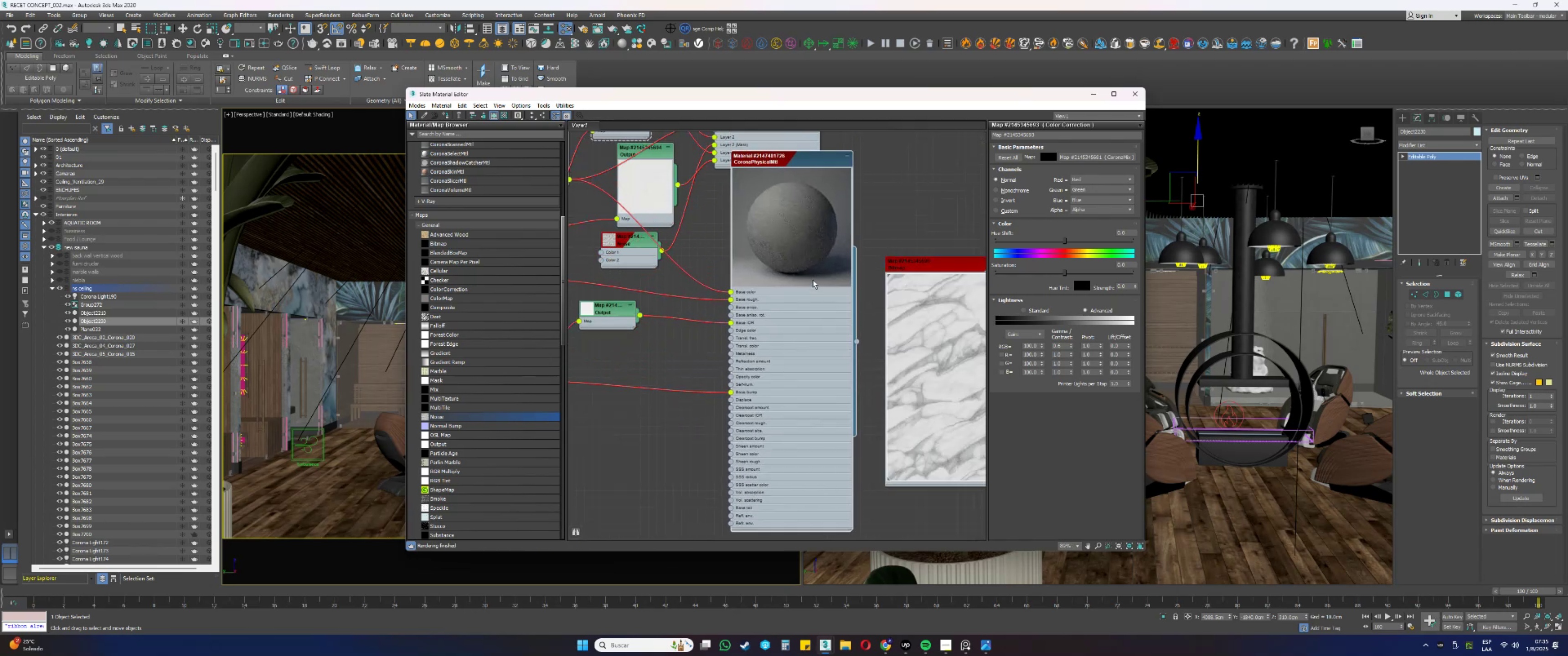 
scroll: coordinate [843, 257], scroll_direction: up, amount: 2.0
 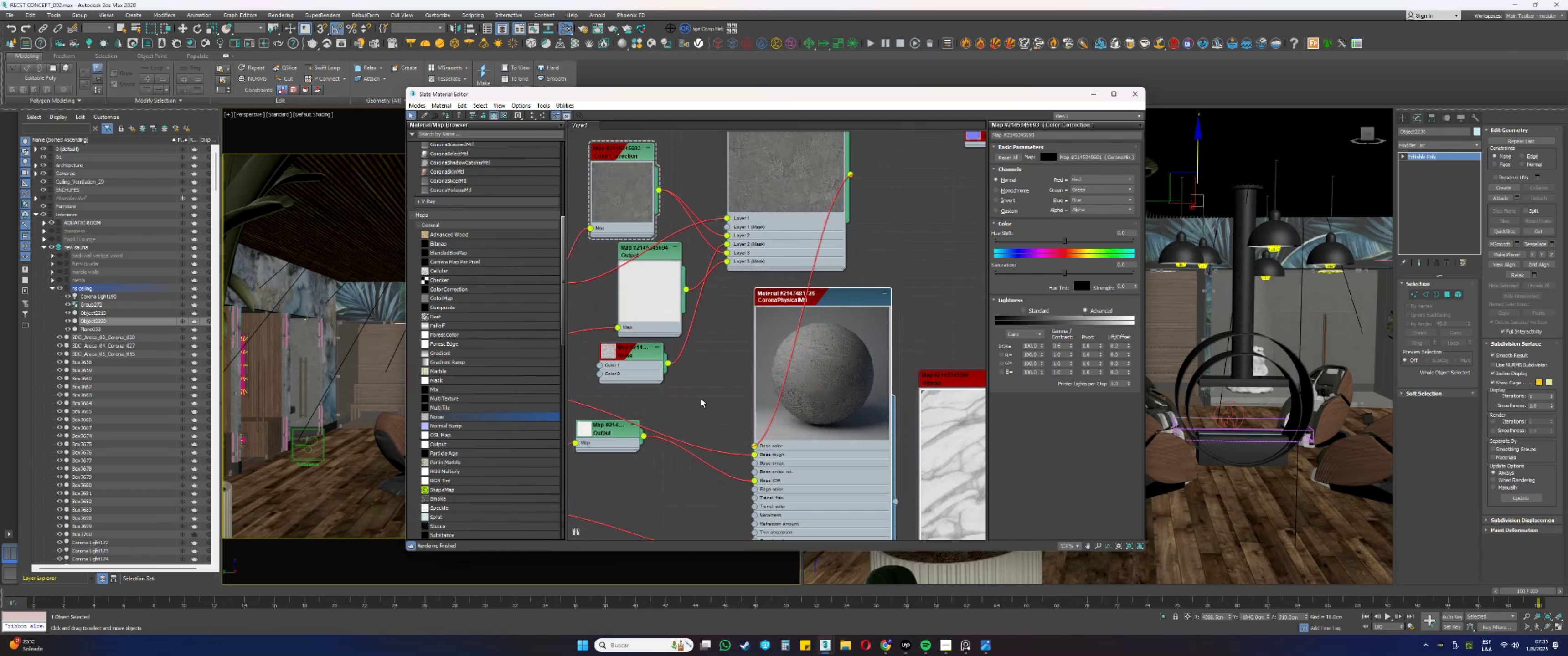 
wait(5.8)
 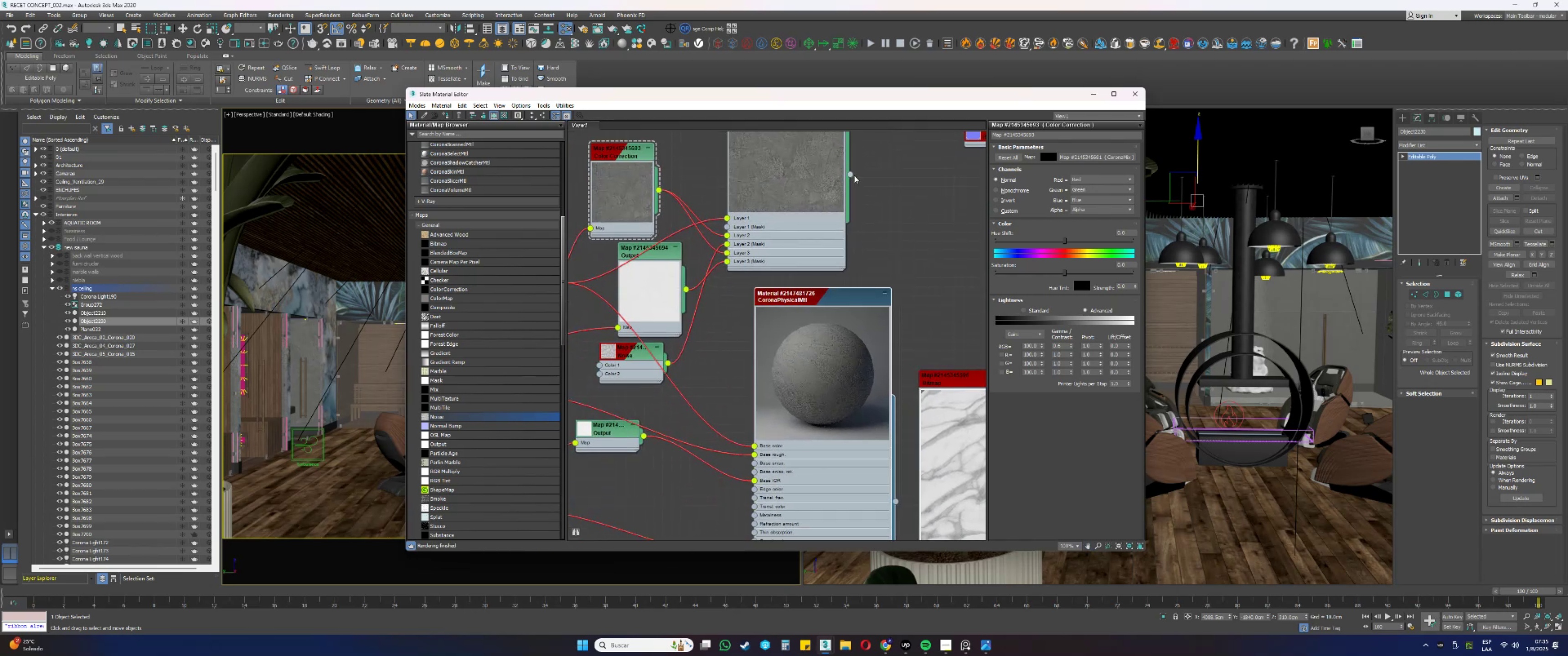 
double_click([695, 236])
 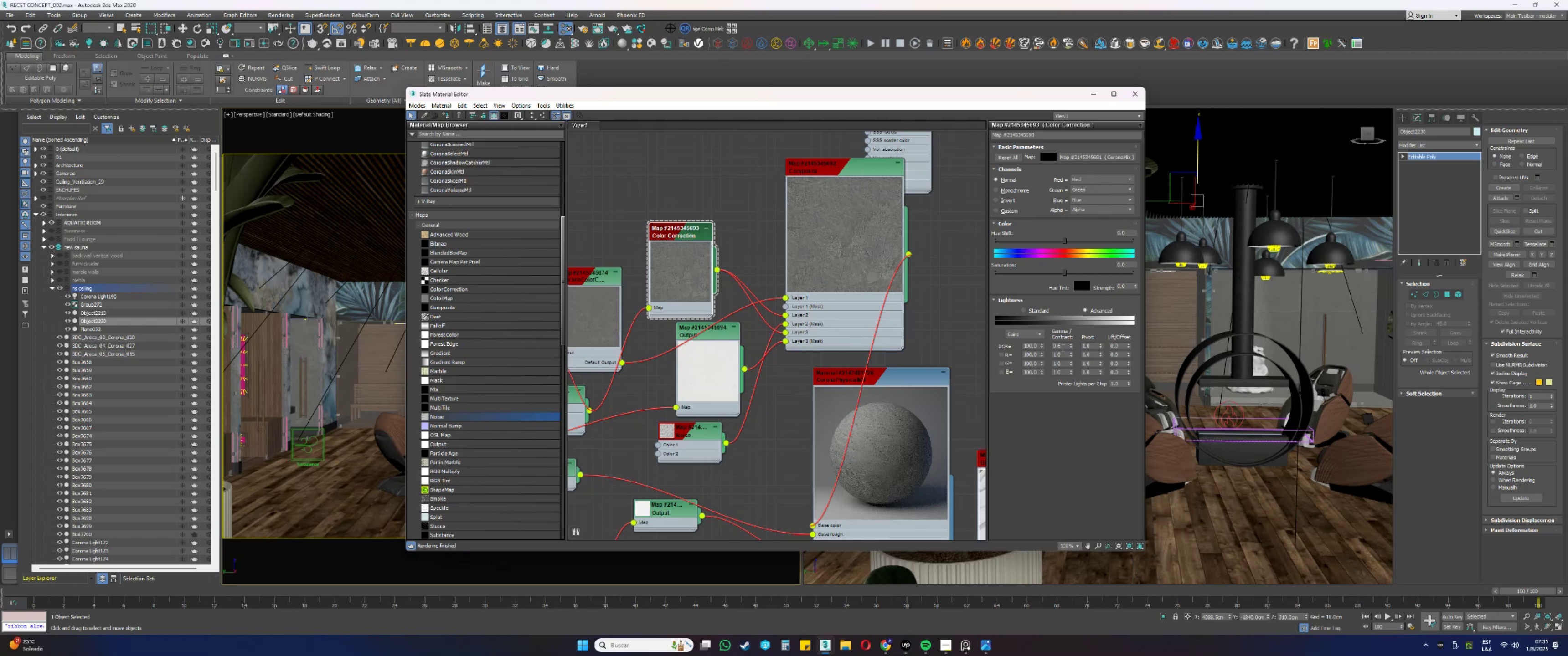 
double_click([1063, 347])
 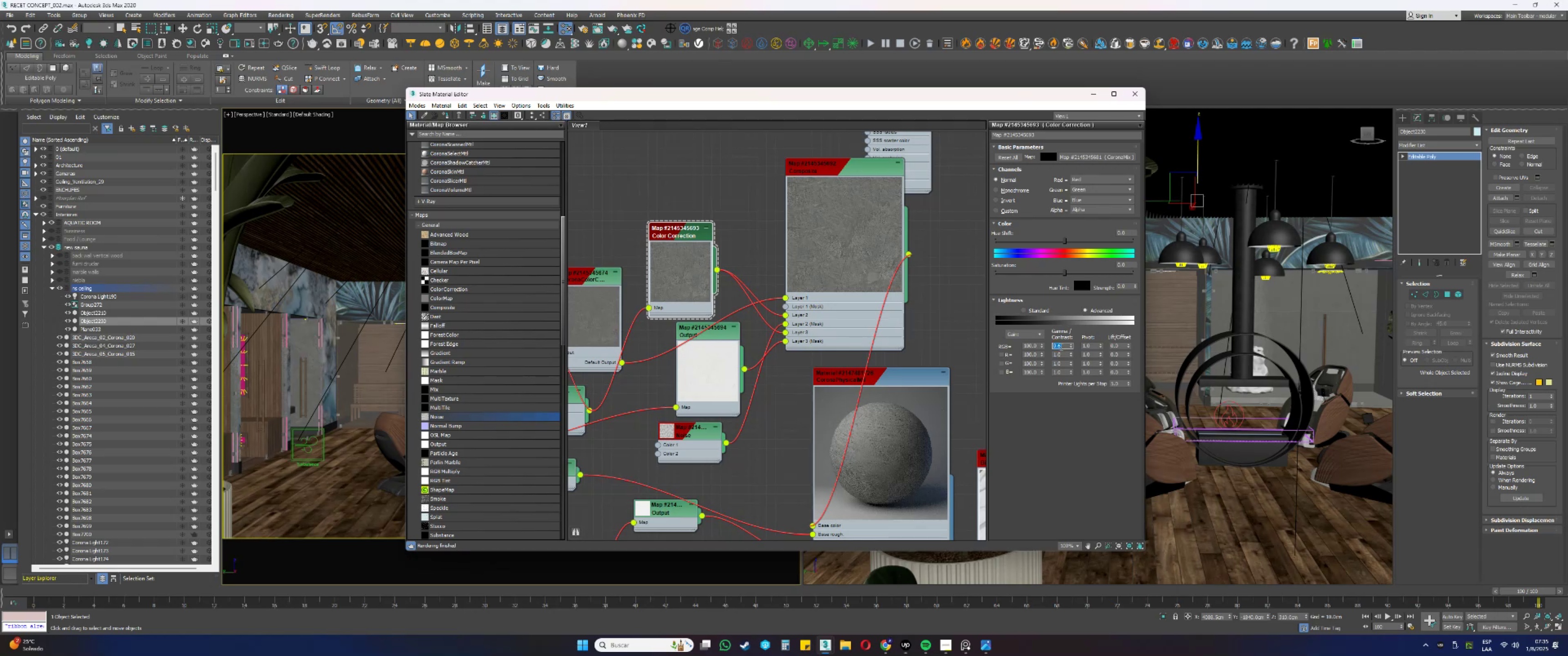 
key(NumpadDecimal)
 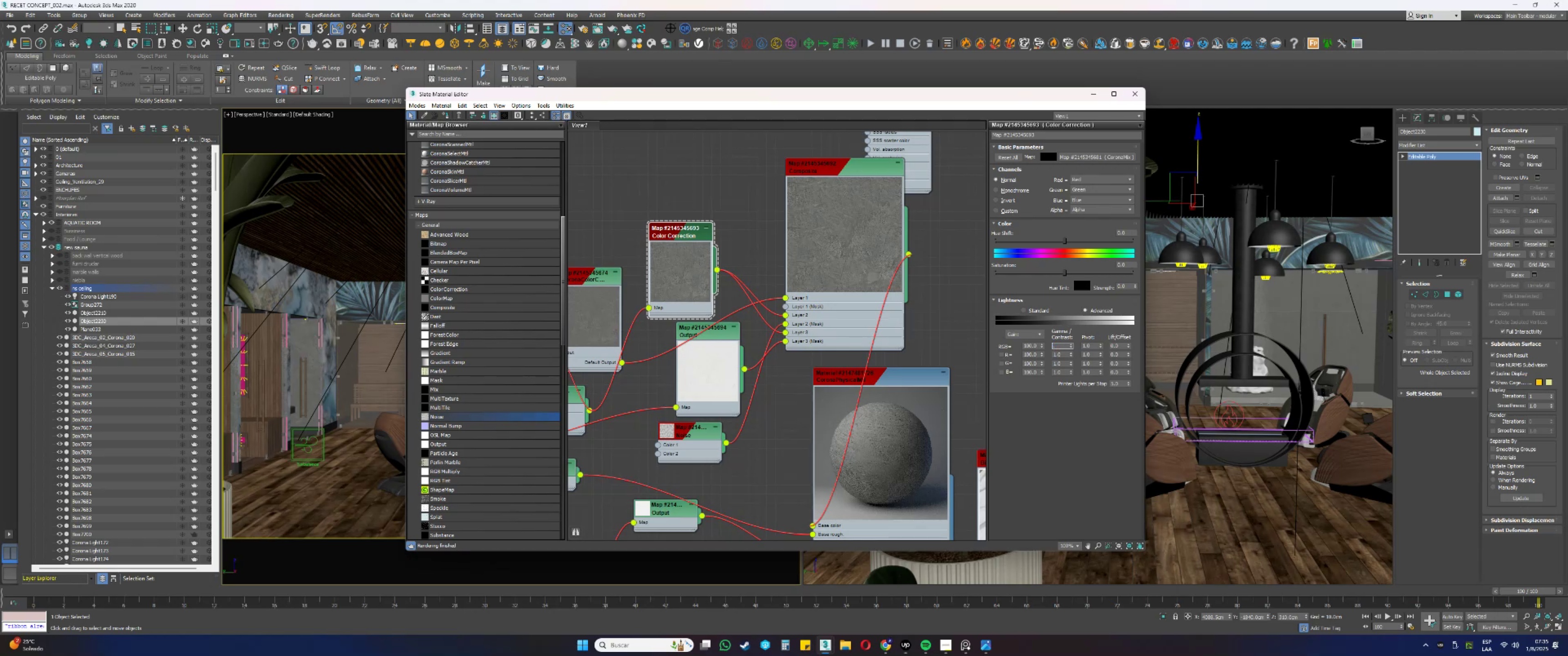 
key(Numpad4)
 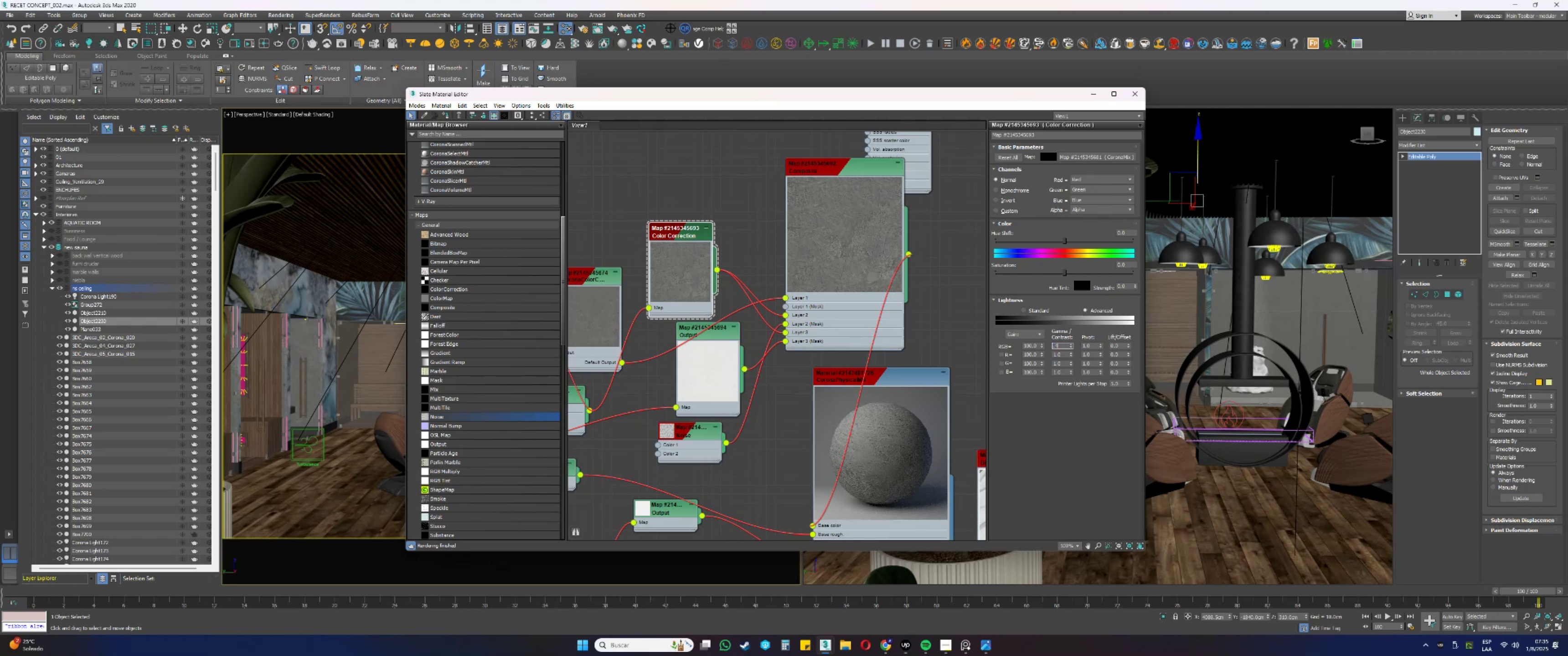 
key(NumpadEnter)
 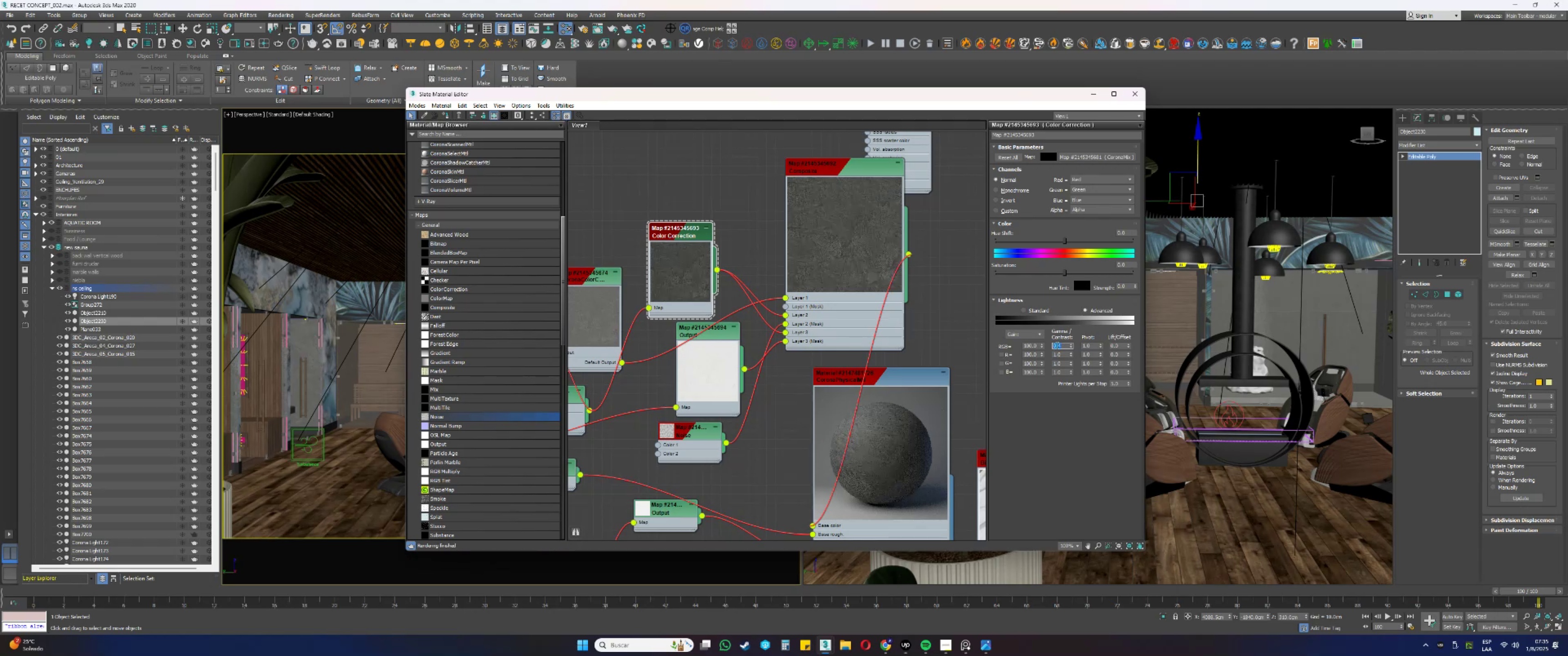 
key(NumpadDecimal)
 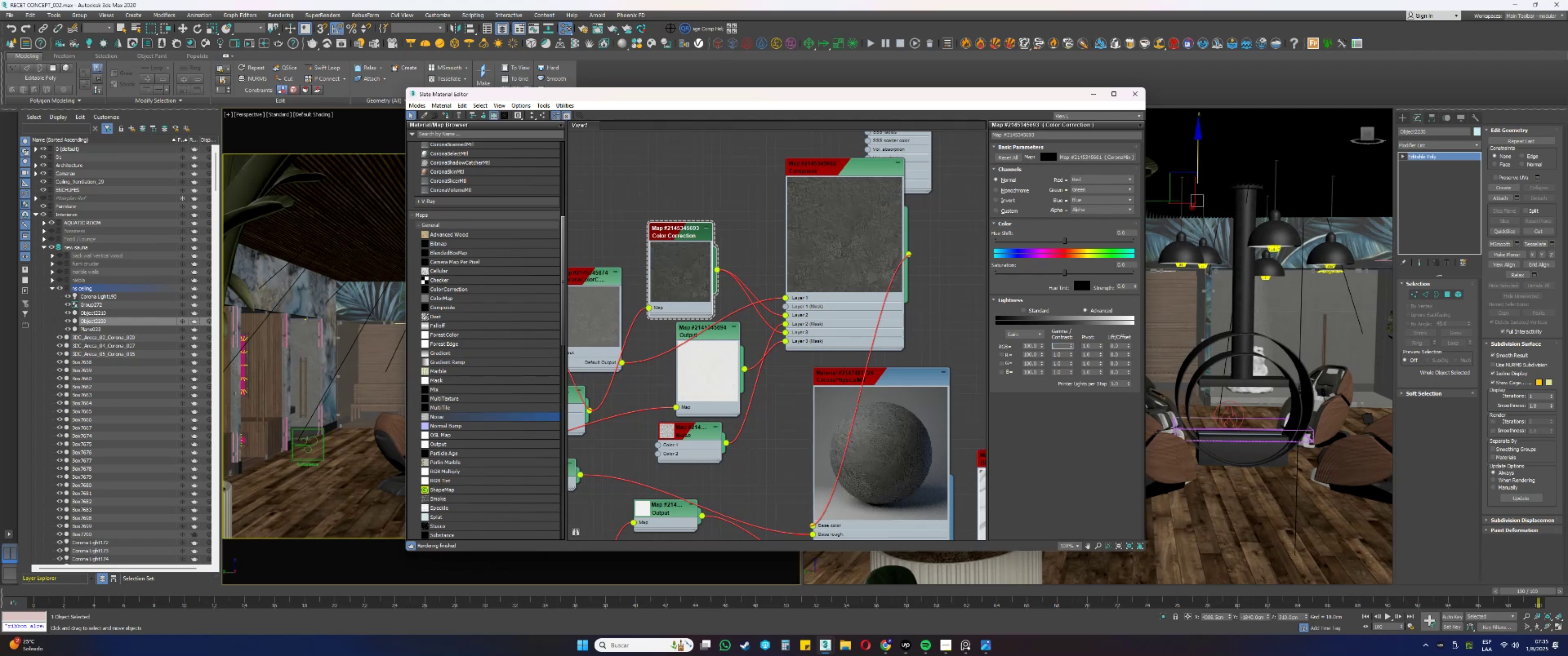 
key(Numpad5)
 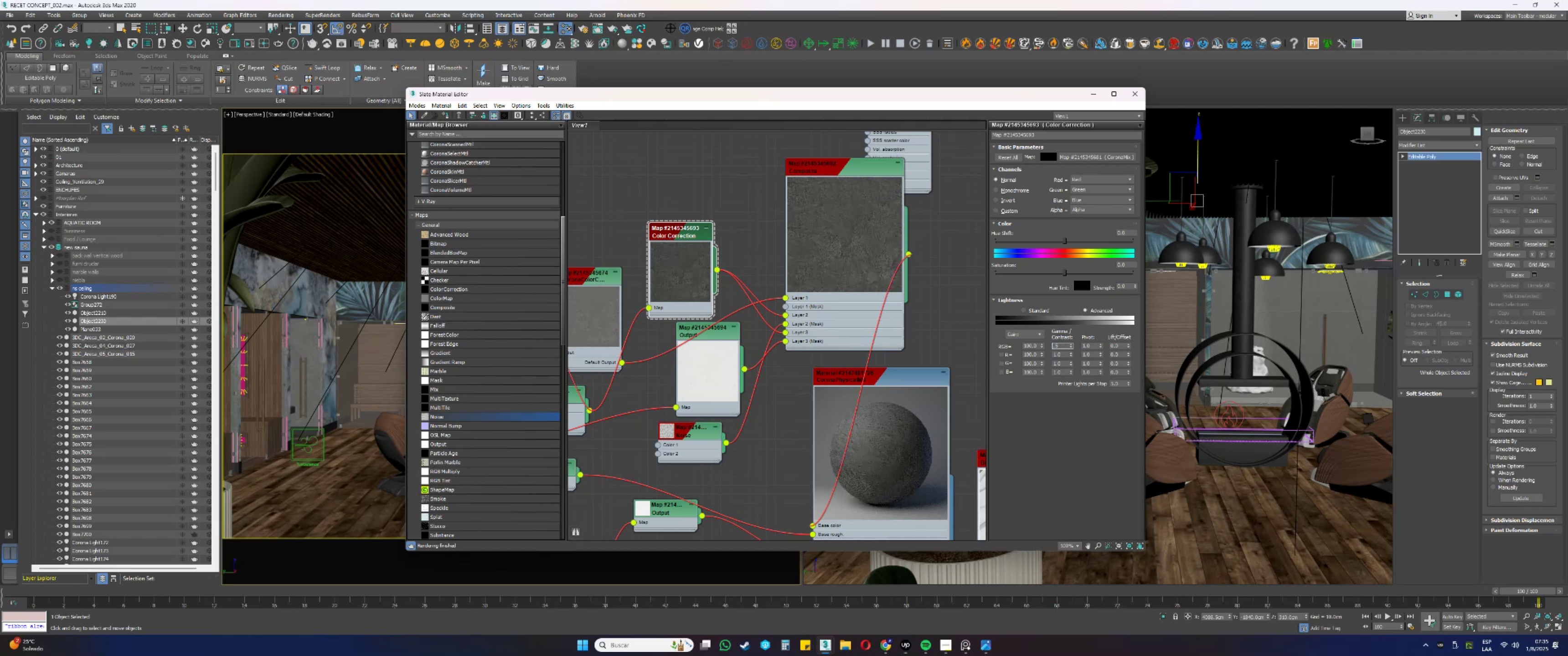 
key(NumpadEnter)
 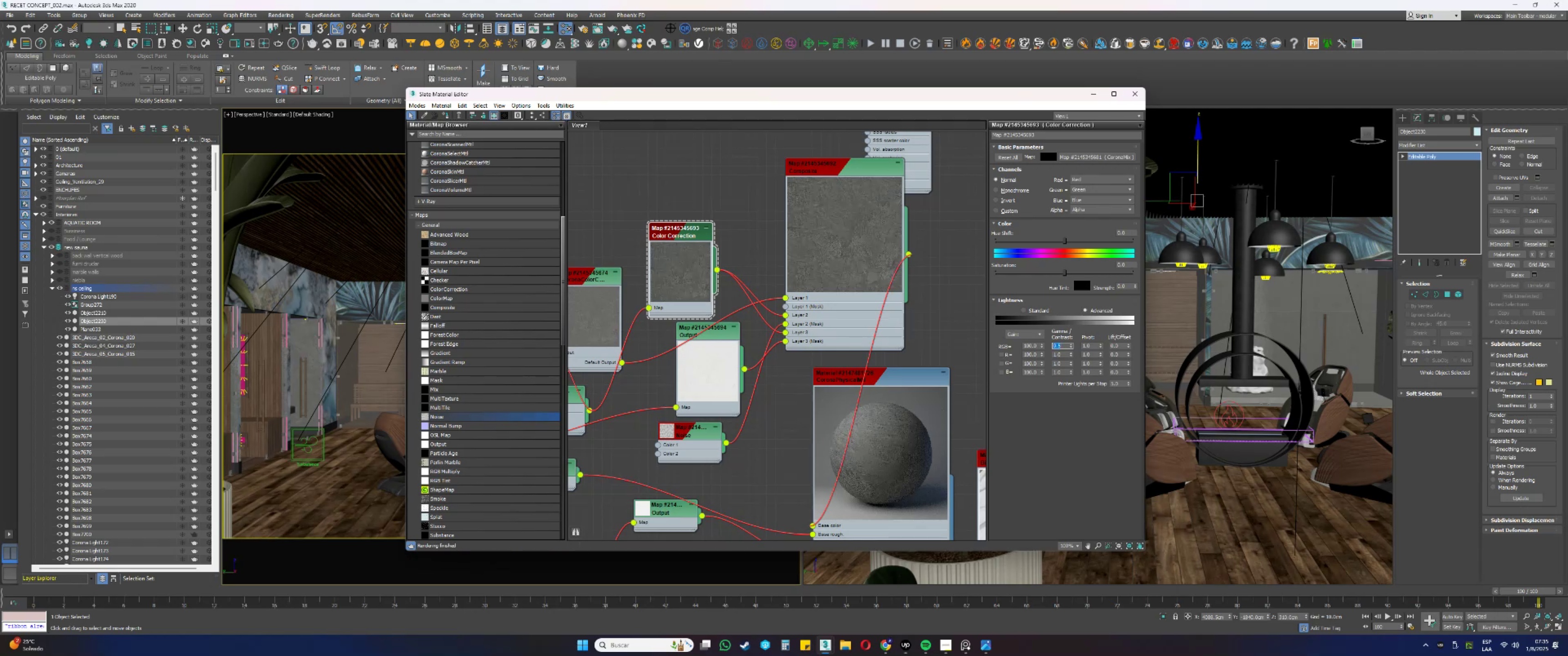 
key(NumpadDecimal)
 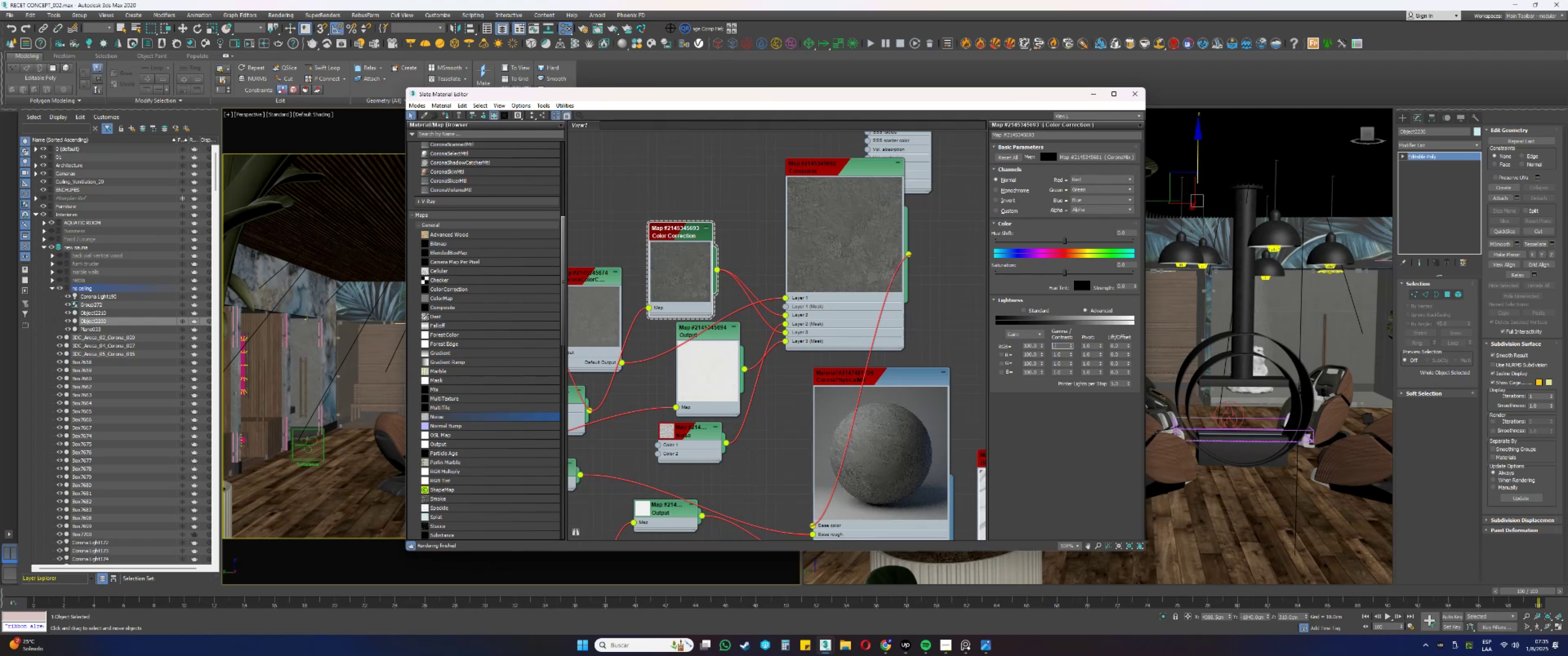 
key(Numpad6)
 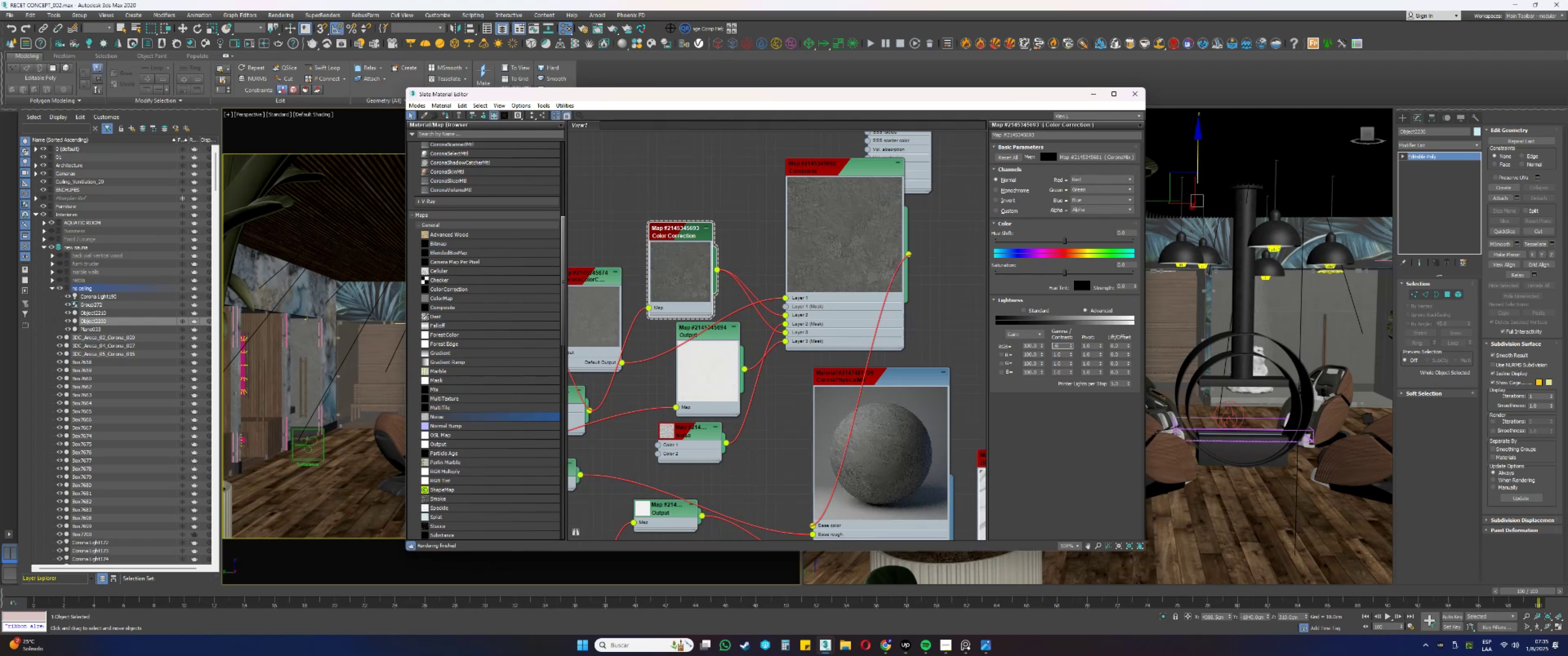 
key(NumpadEnter)
 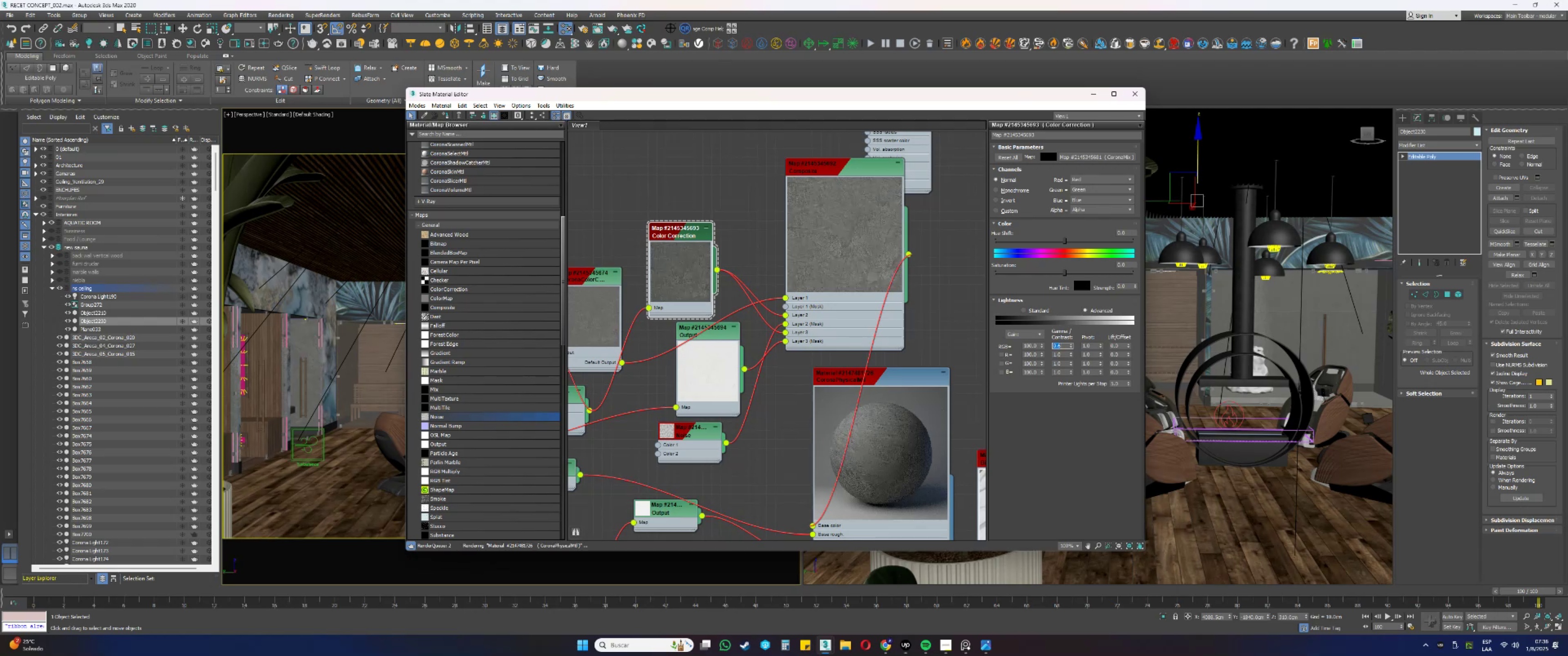 
key(NumpadDecimal)
 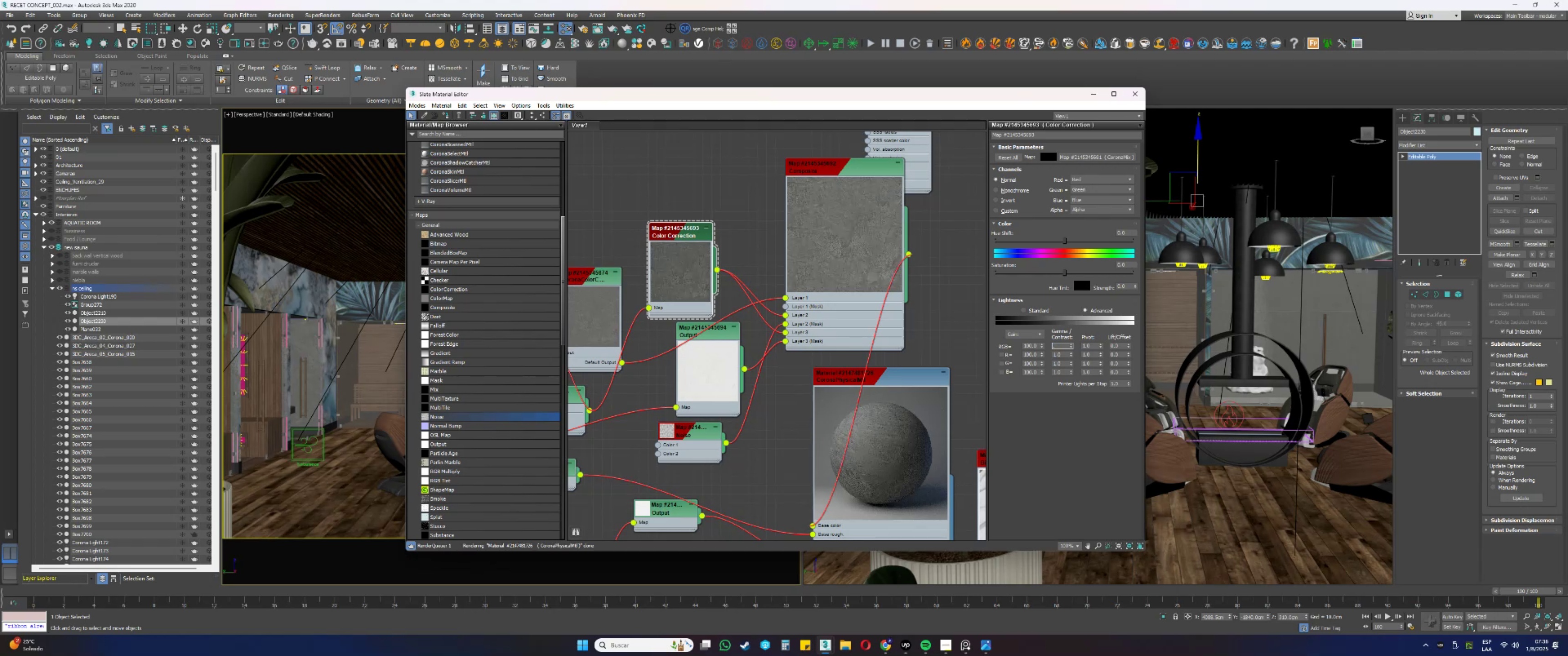 
key(Numpad5)
 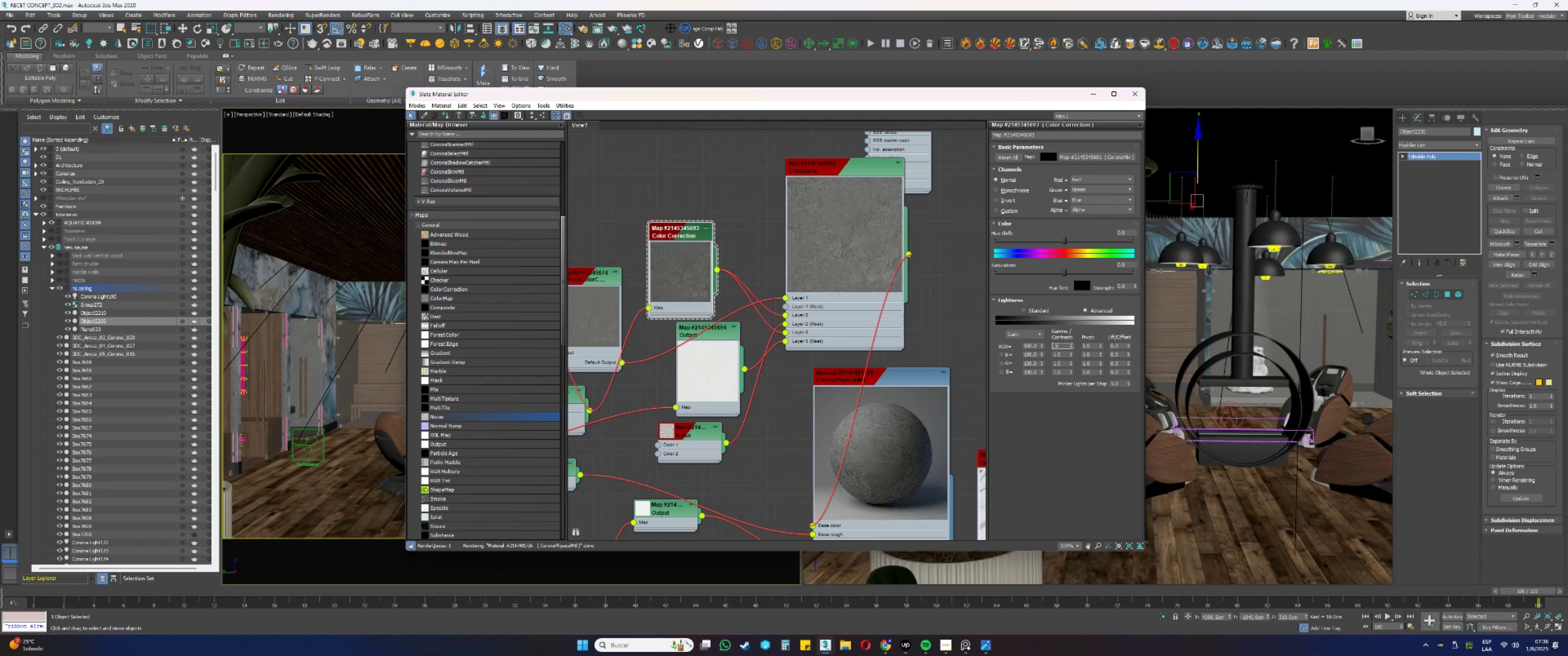 
key(NumpadEnter)
 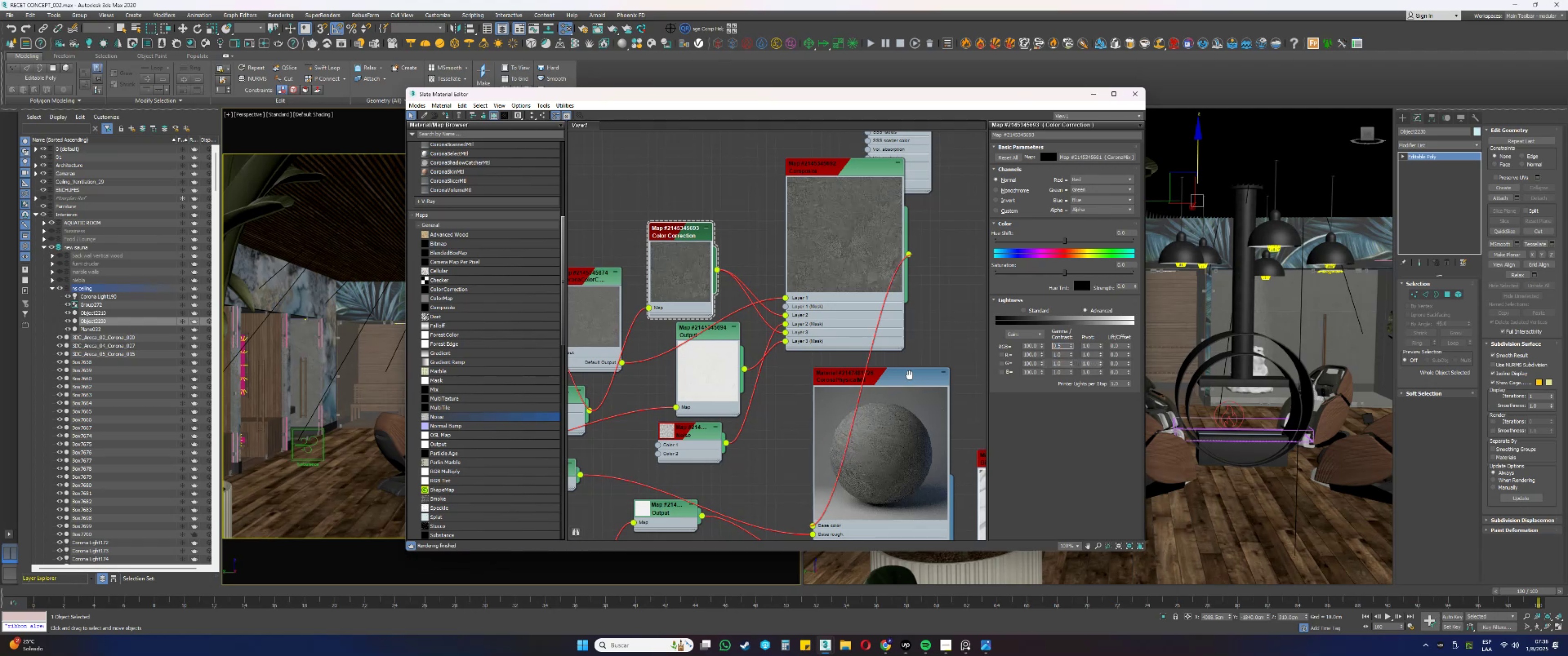 
scroll: coordinate [789, 267], scroll_direction: down, amount: 12.0
 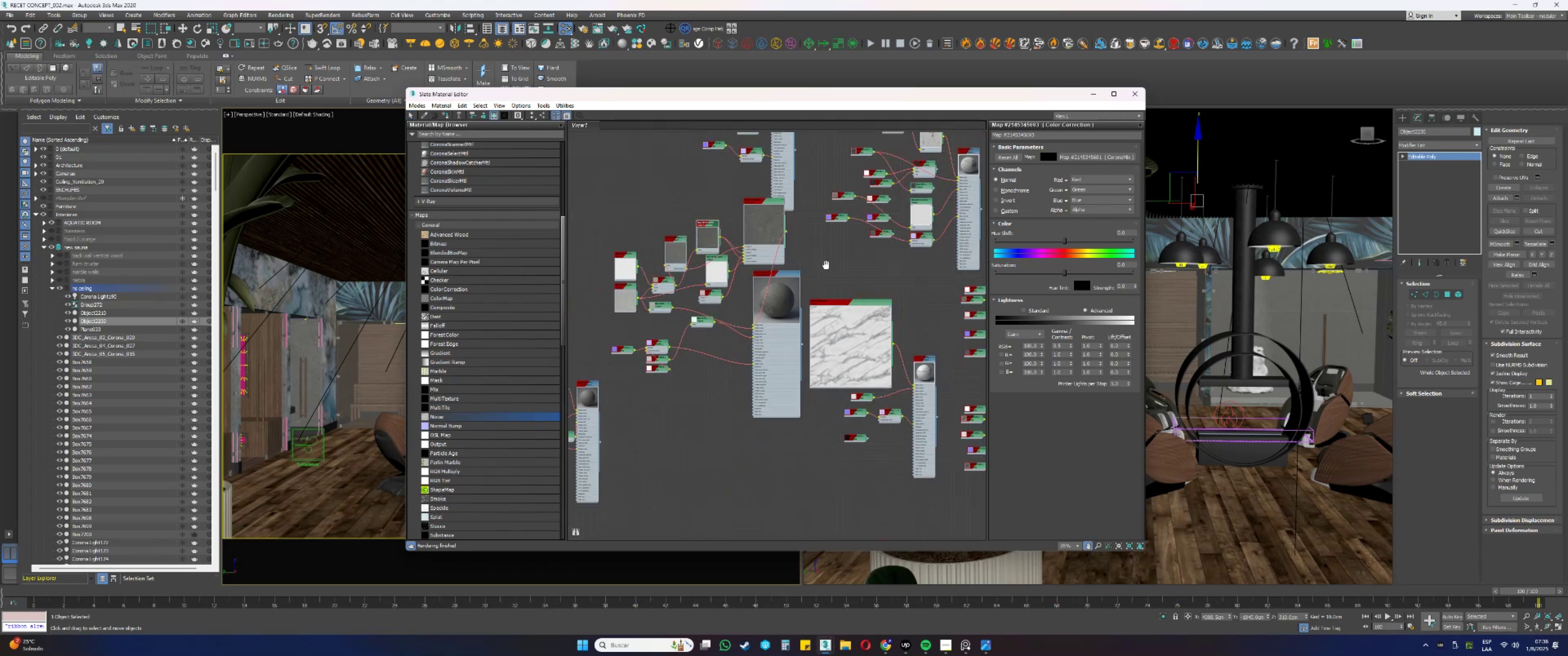 
middle_click([826, 265])
 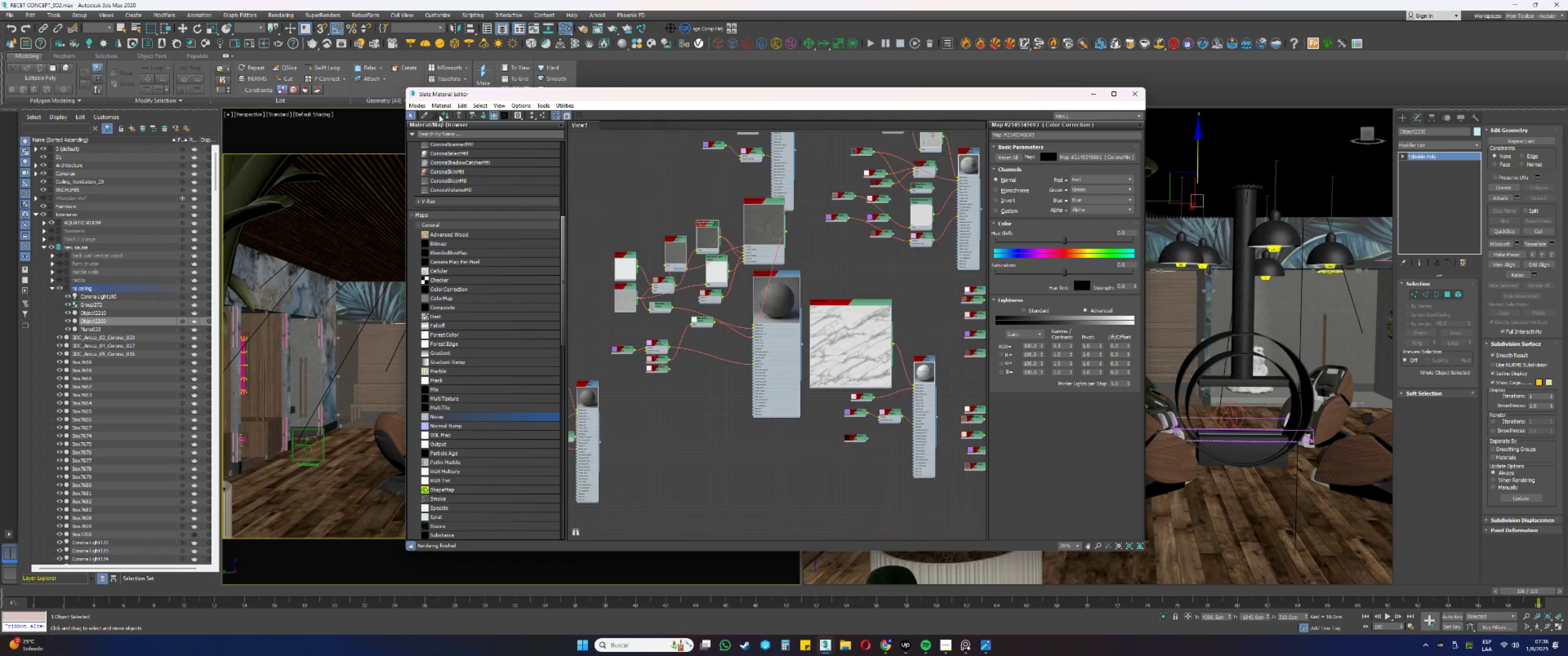 
left_click([419, 113])
 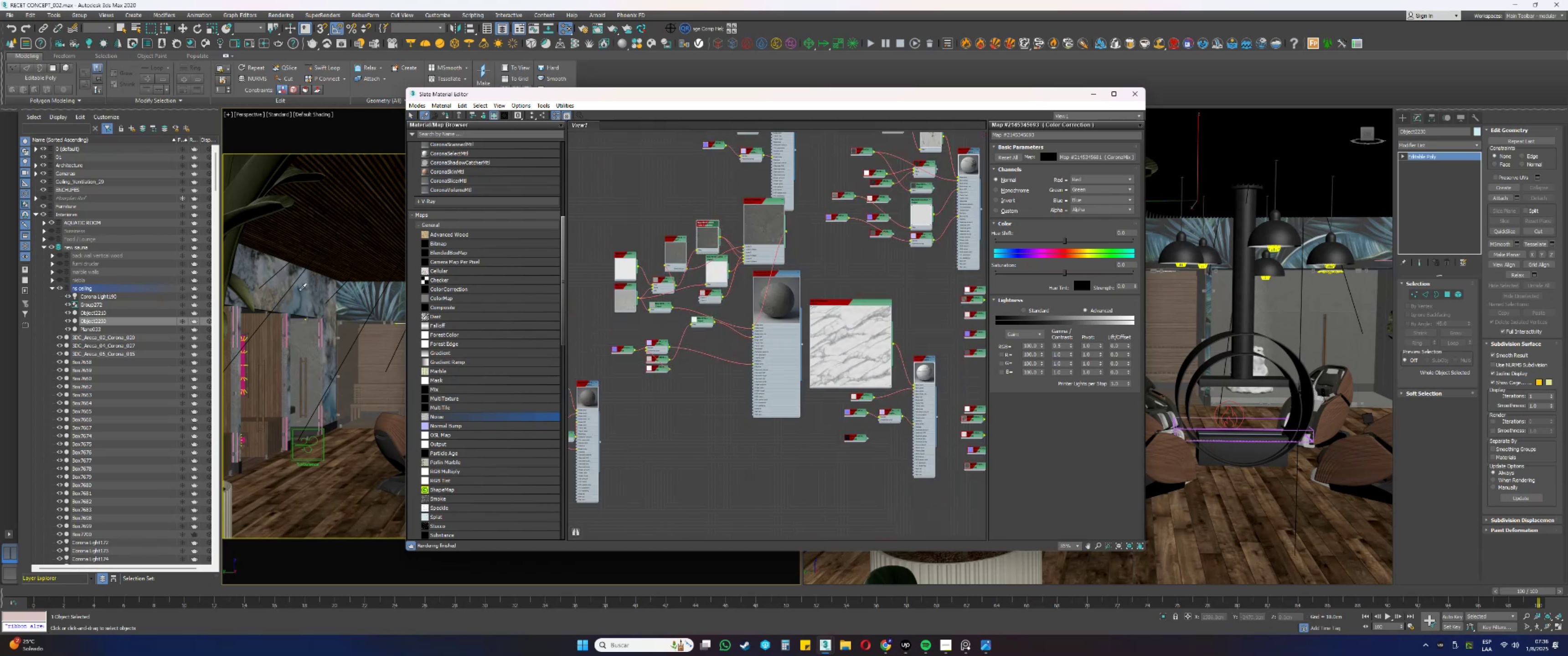 
left_click([305, 291])
 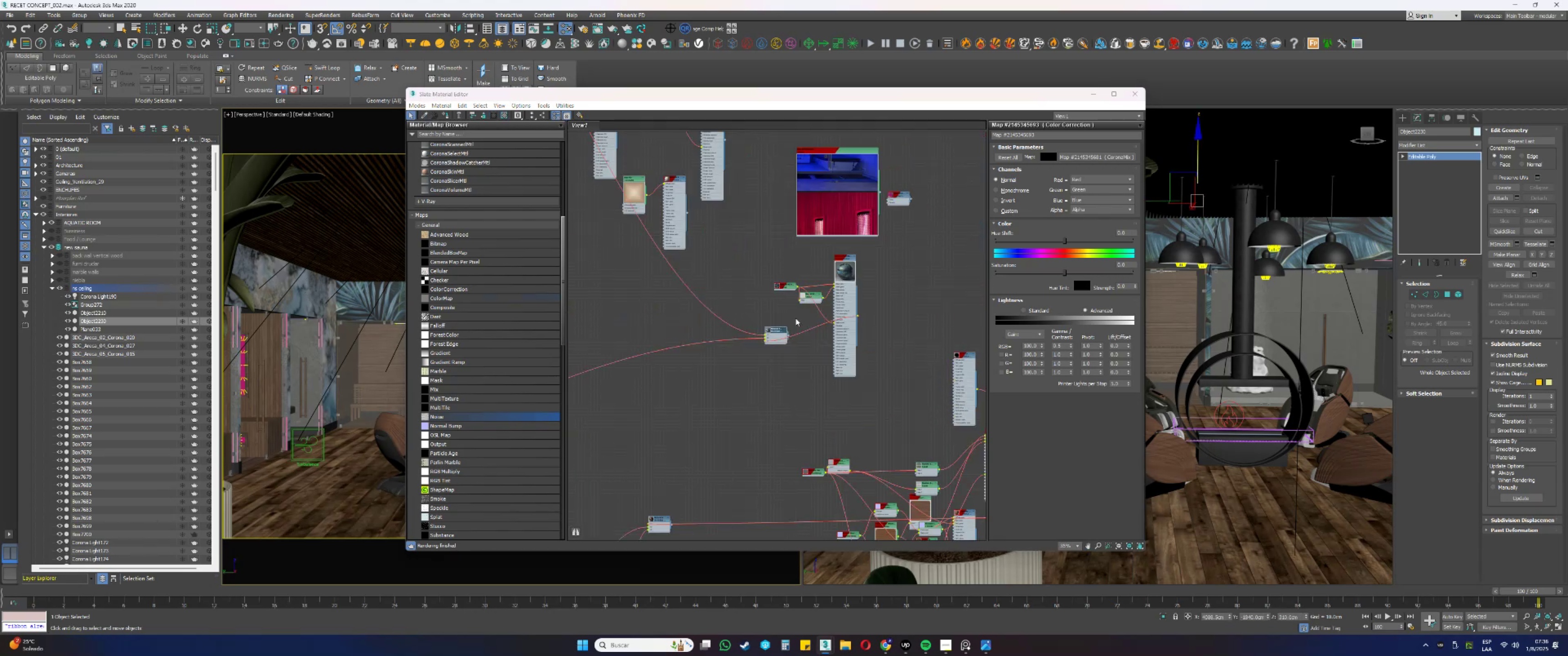 
scroll: coordinate [784, 331], scroll_direction: down, amount: 6.0
 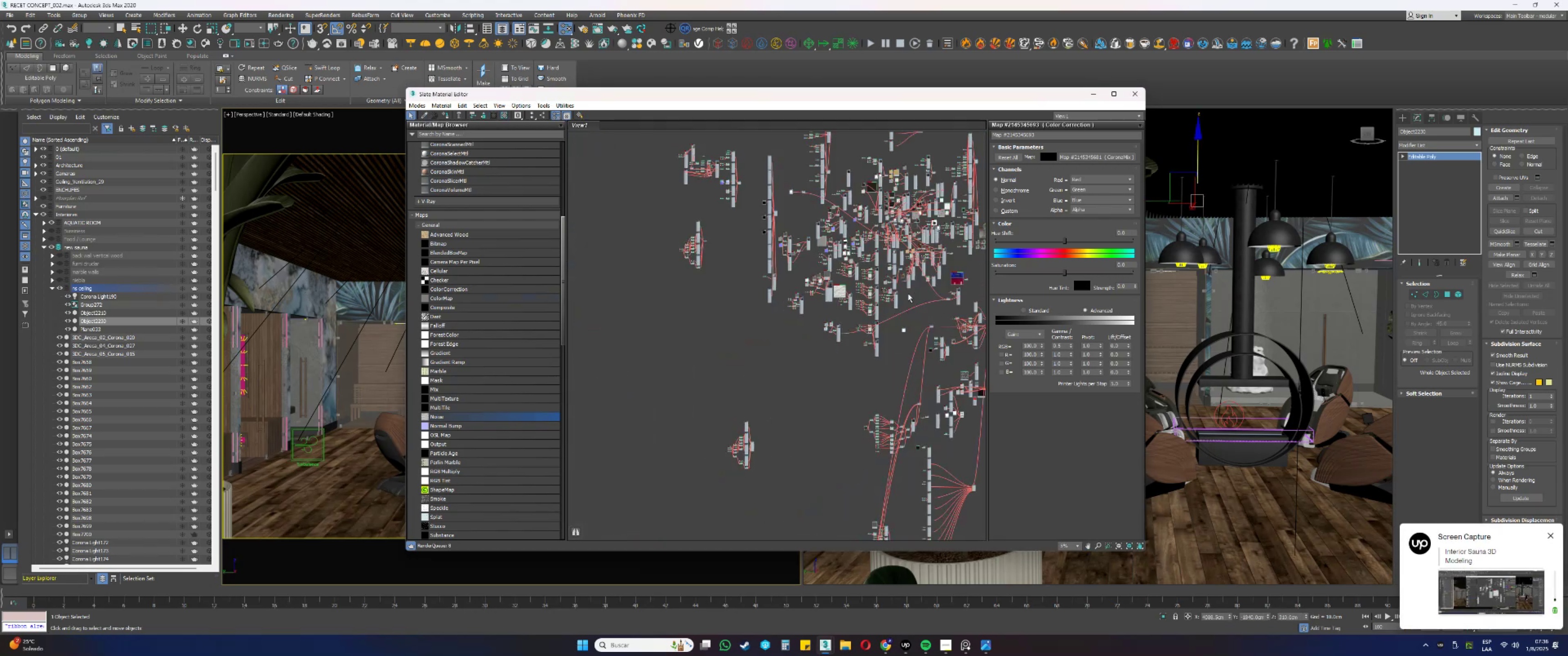 
scroll: coordinate [941, 296], scroll_direction: up, amount: 2.0
 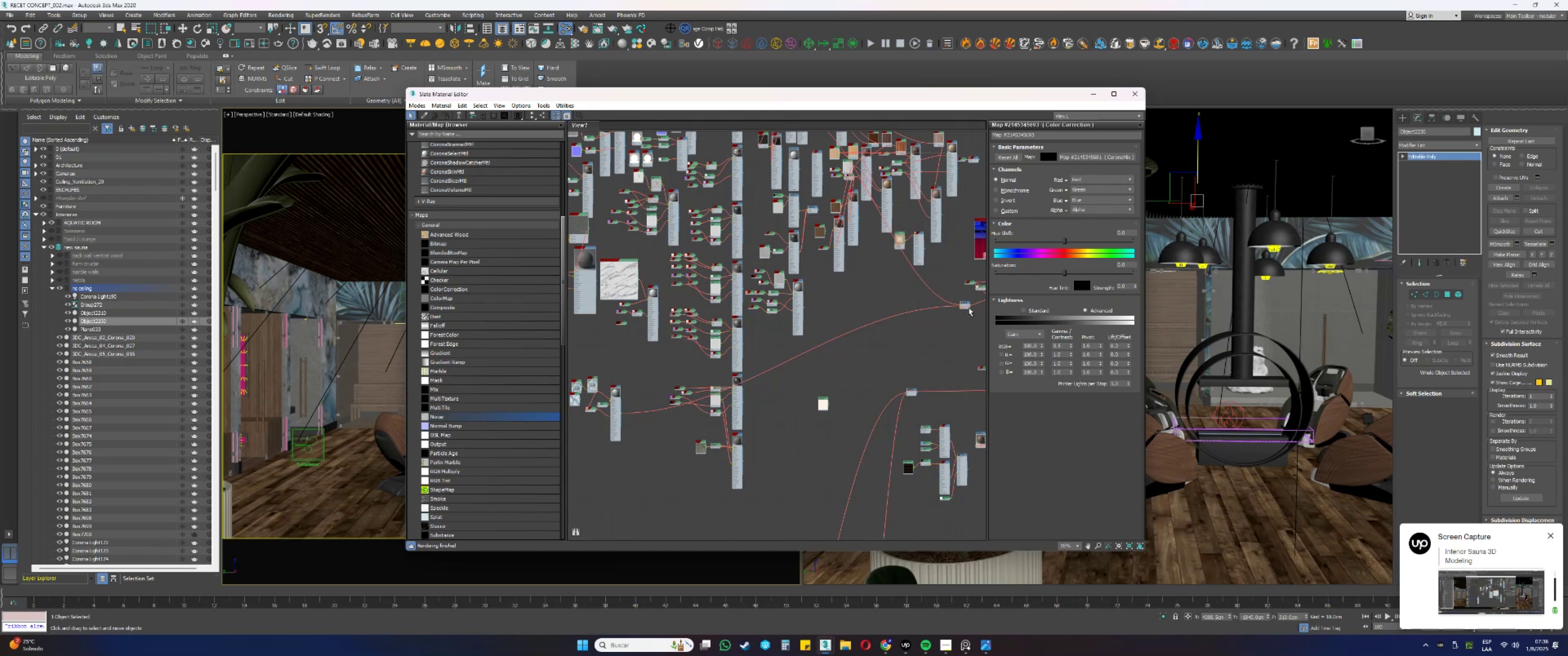 
wait(5.45)
 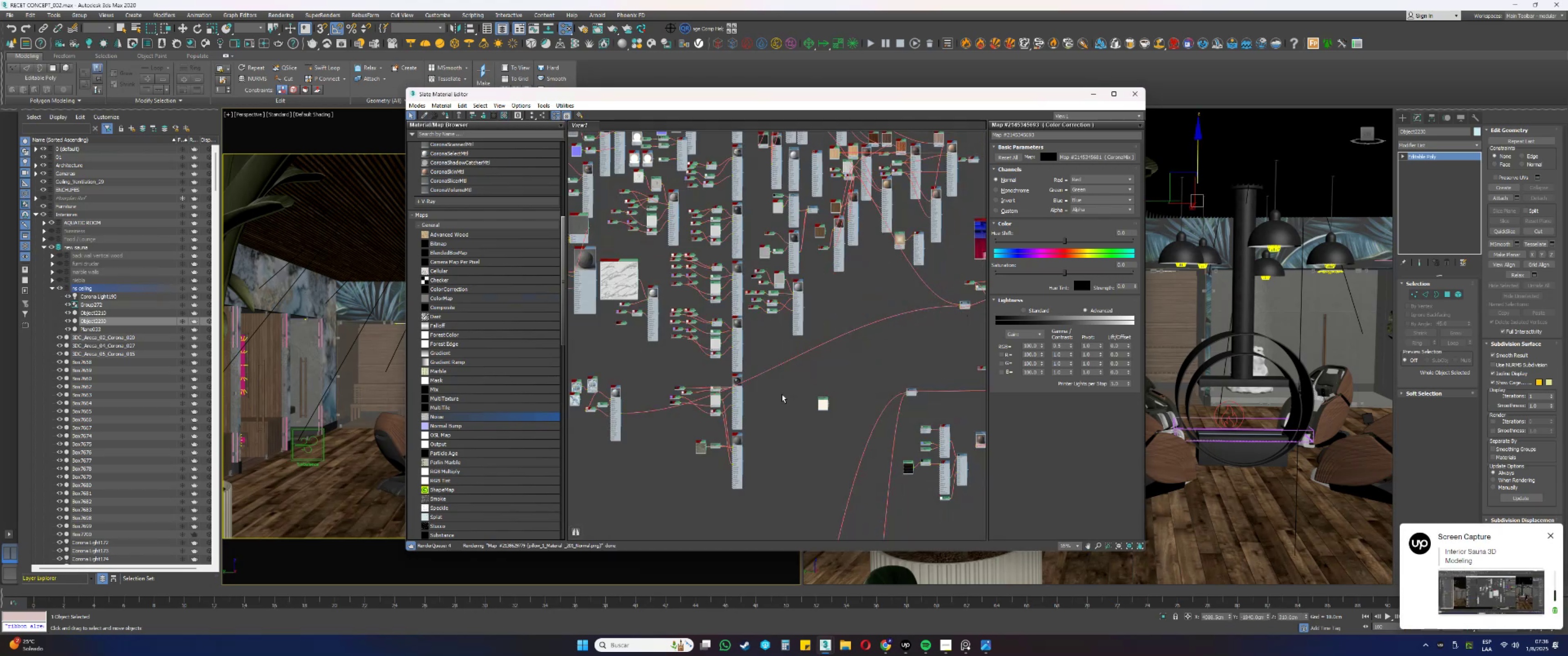 
scroll: coordinate [628, 282], scroll_direction: up, amount: 12.0
 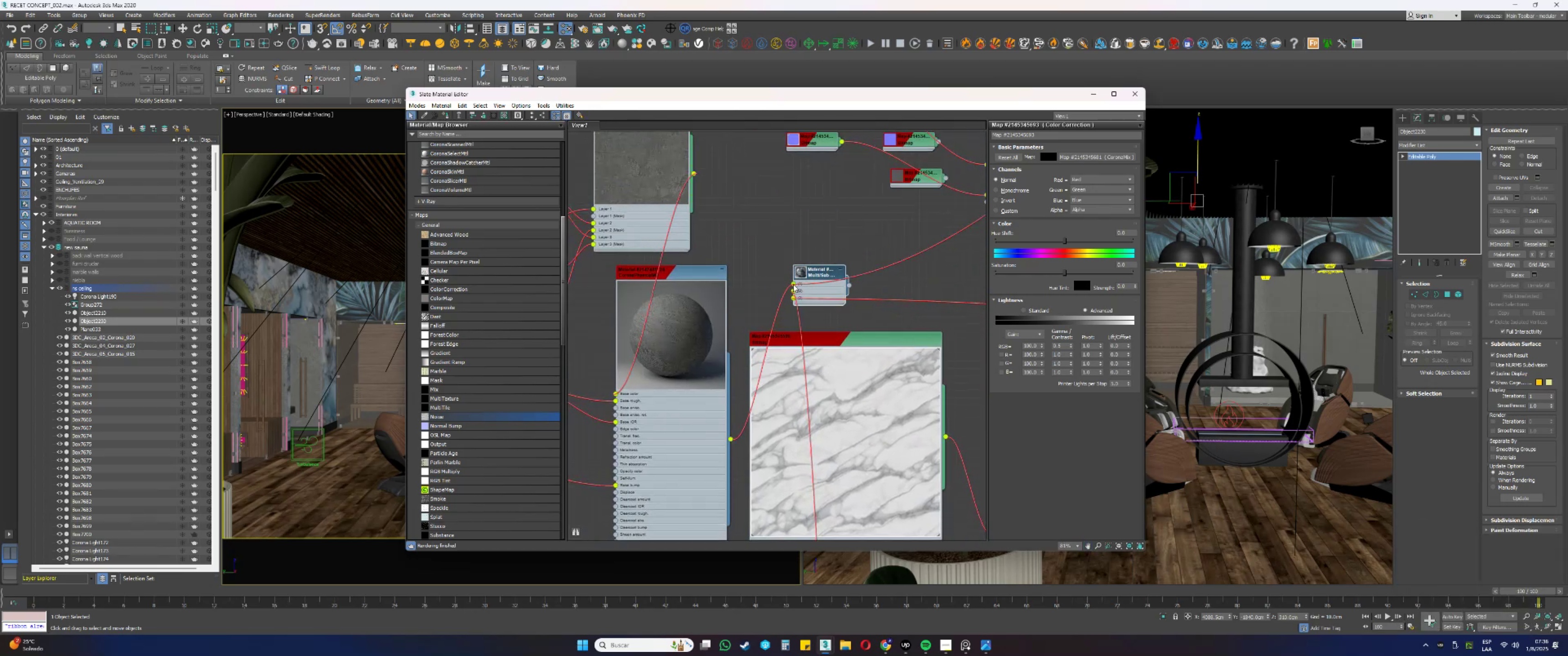 
left_click([763, 279])
 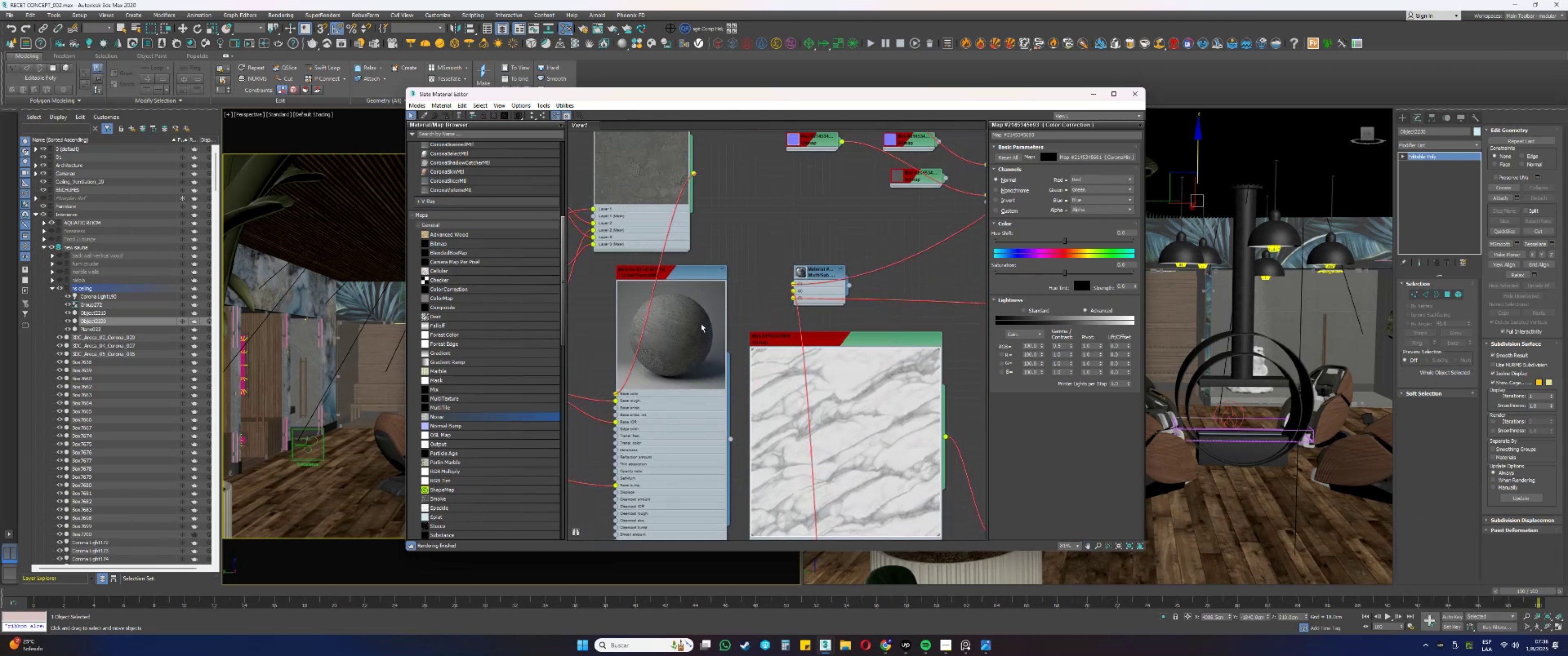 
scroll: coordinate [758, 343], scroll_direction: down, amount: 11.0
 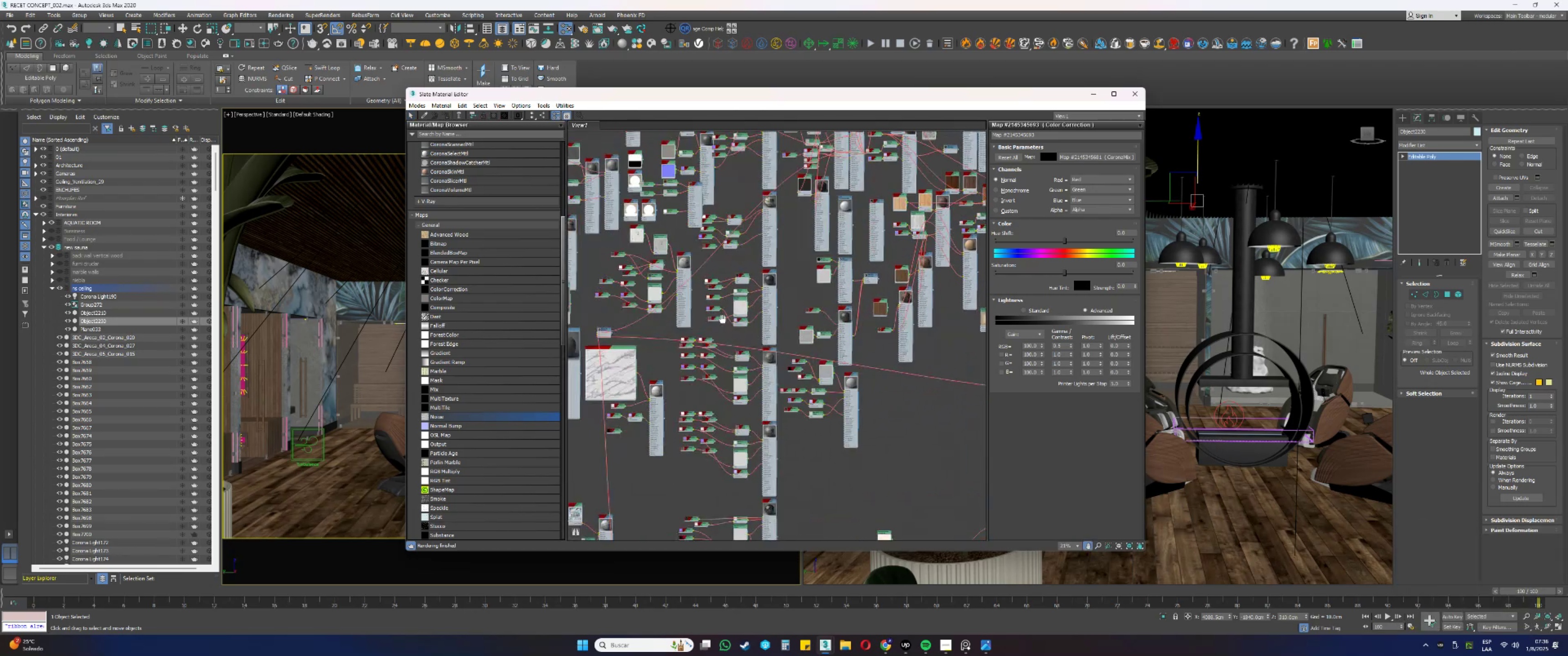 
scroll: coordinate [685, 350], scroll_direction: up, amount: 11.0
 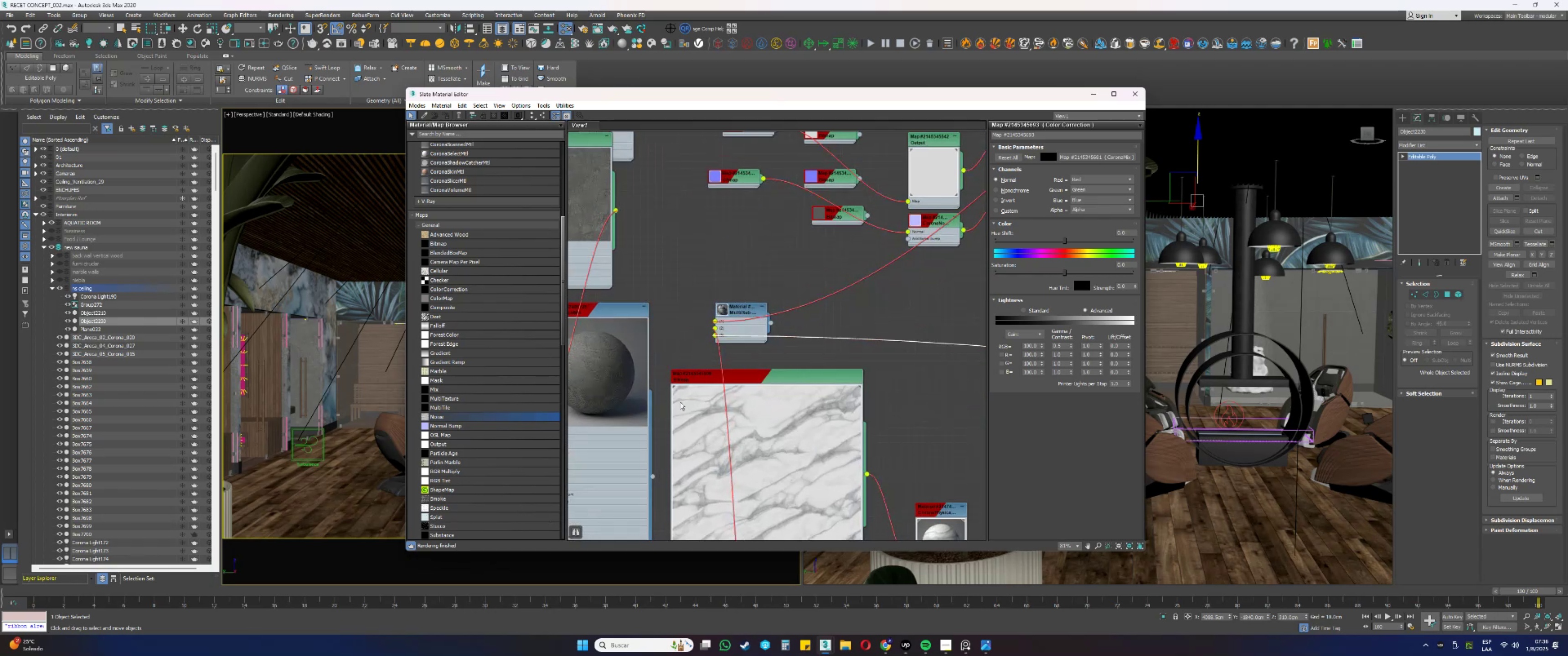 
left_click([672, 365])
 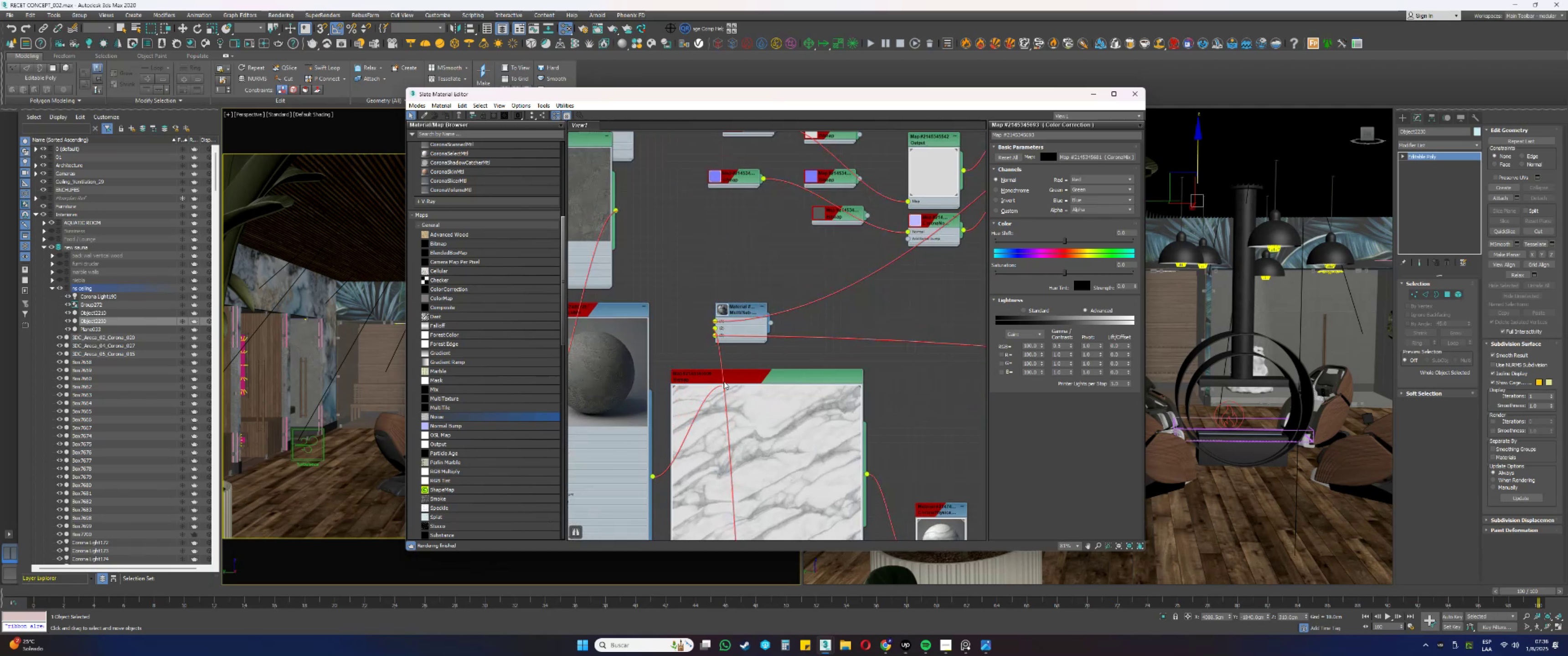 
left_click([773, 342])
 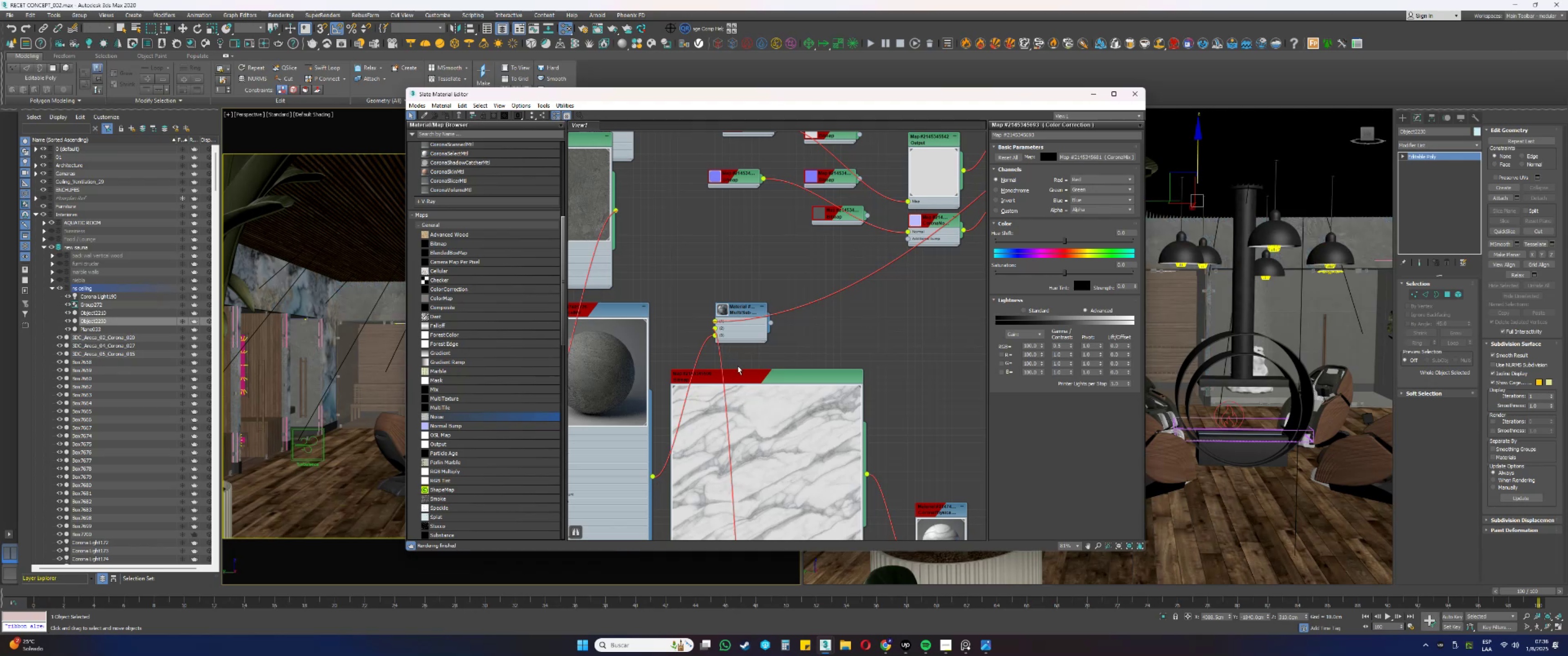 
wait(7.95)
 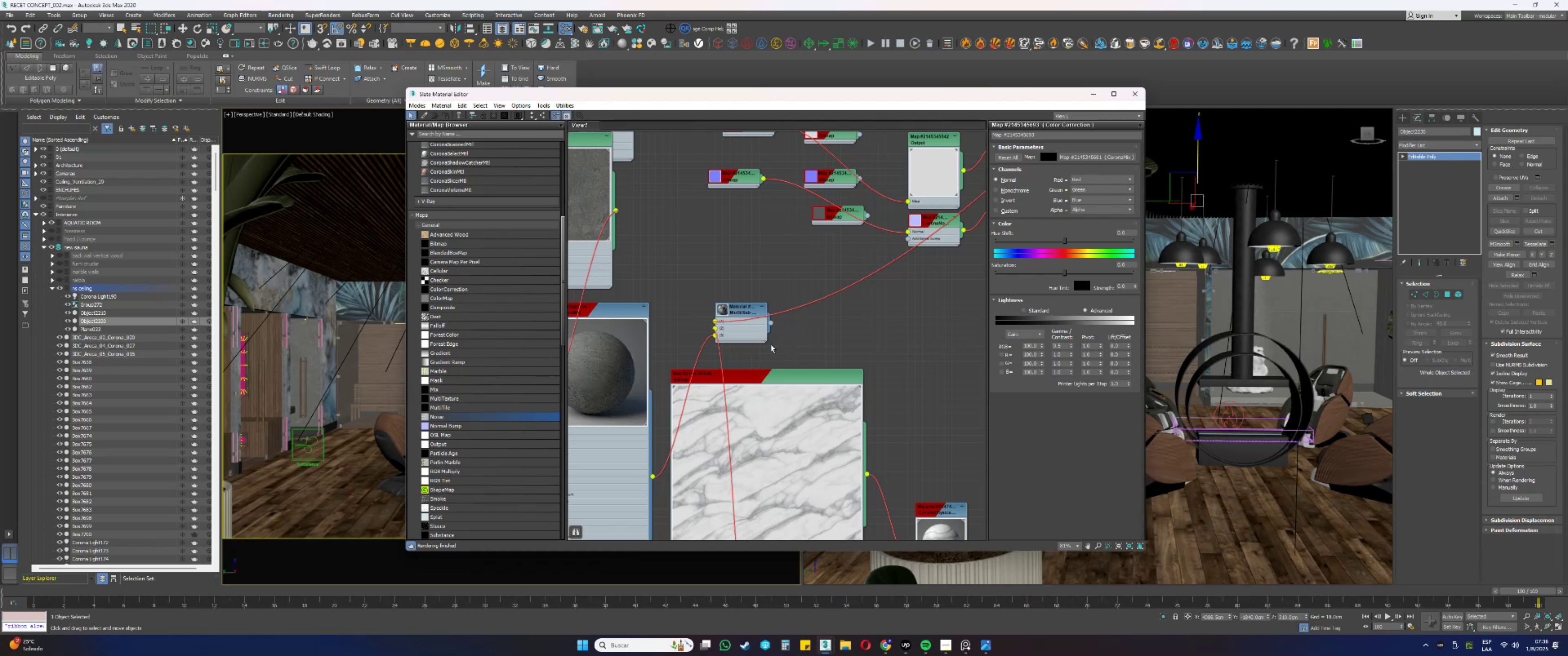 
key(Control+ControlLeft)
 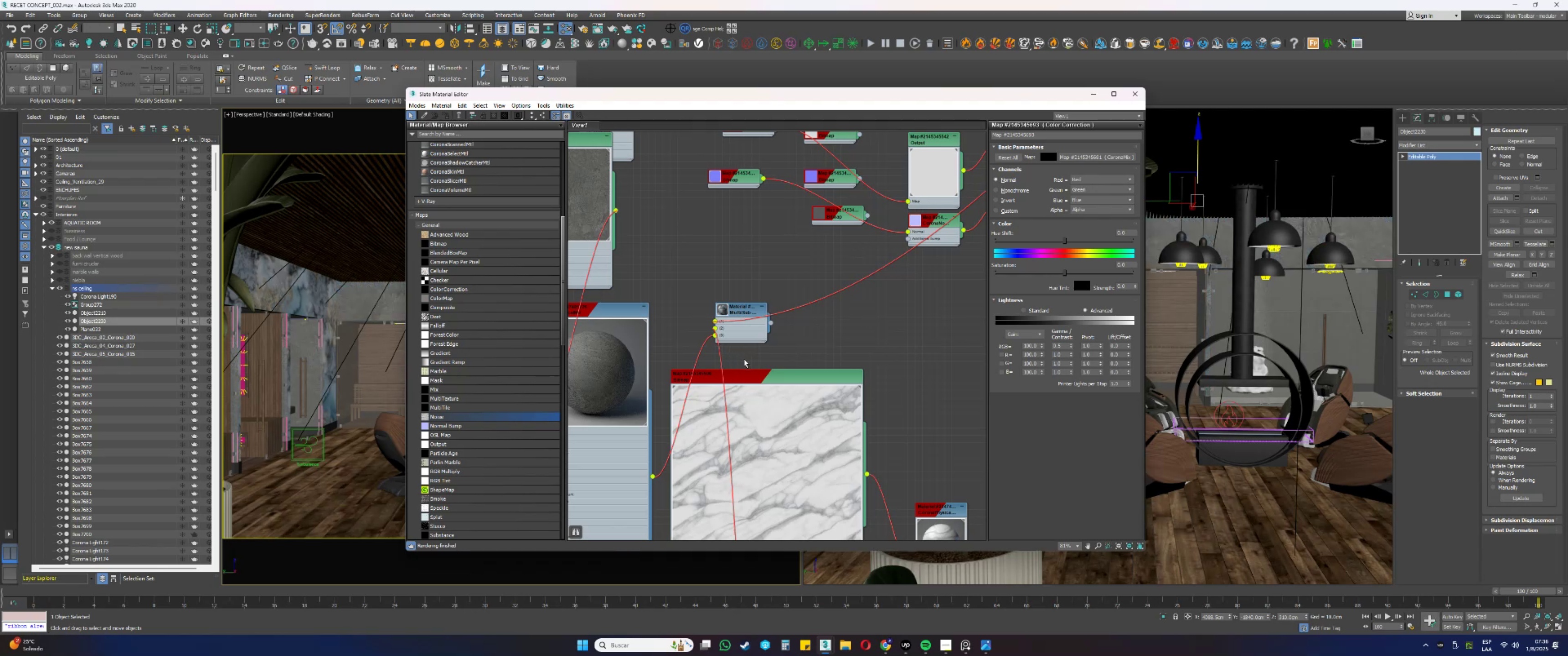 
key(Control+Z)
 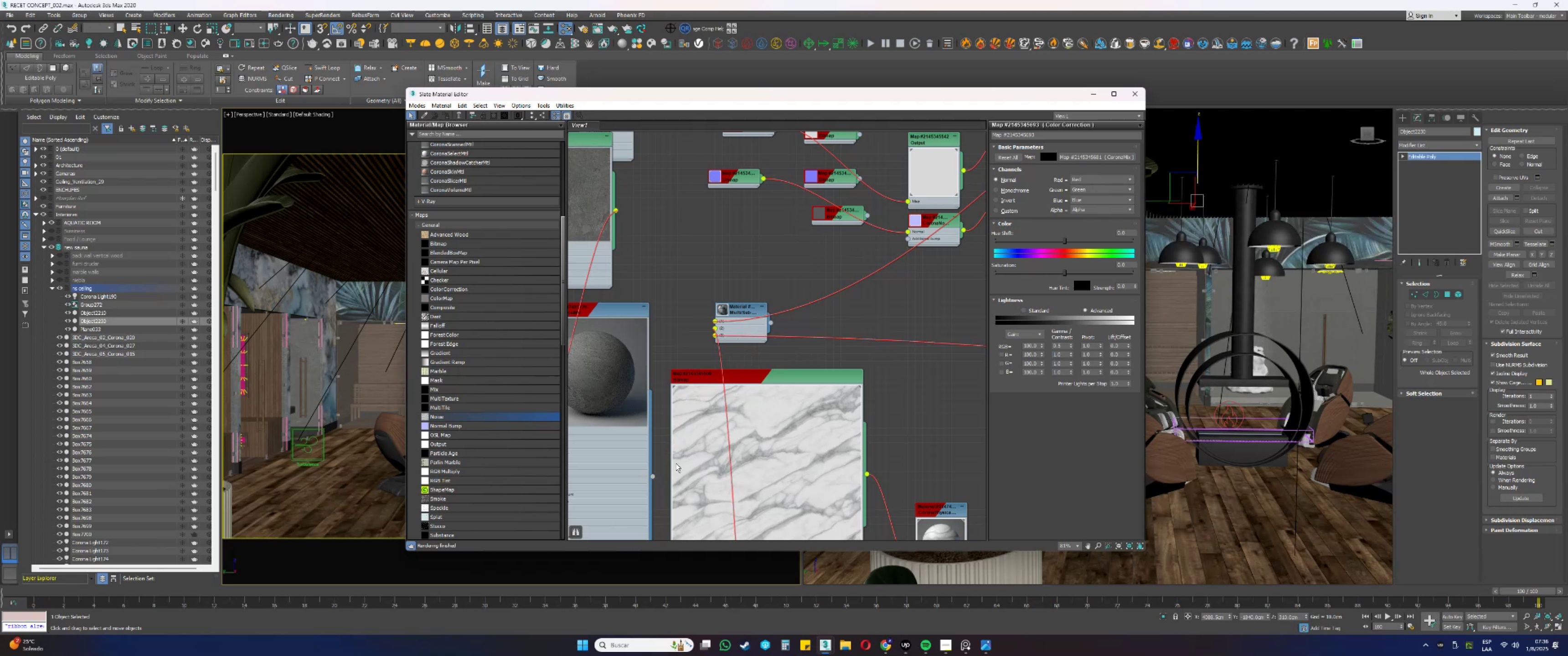 
scroll: coordinate [665, 425], scroll_direction: down, amount: 4.0
 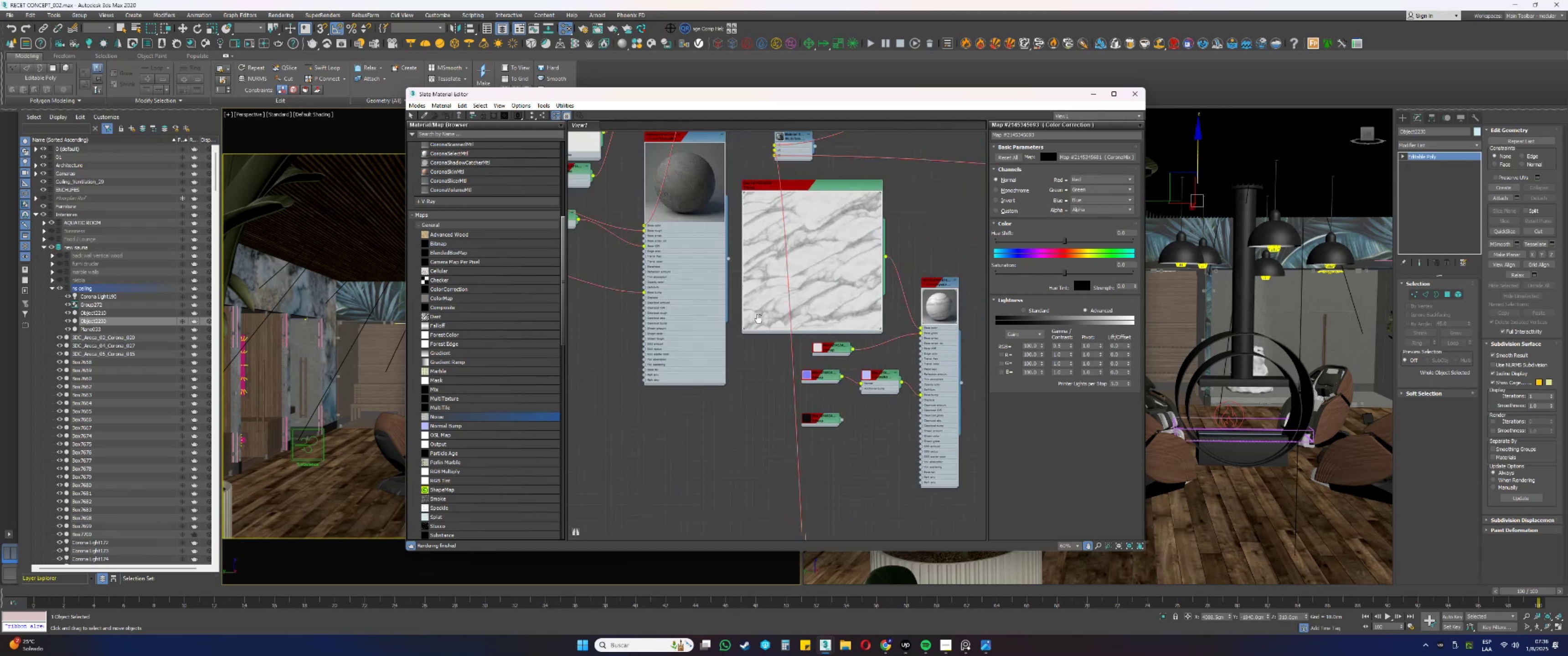 
scroll: coordinate [749, 448], scroll_direction: up, amount: 3.0
 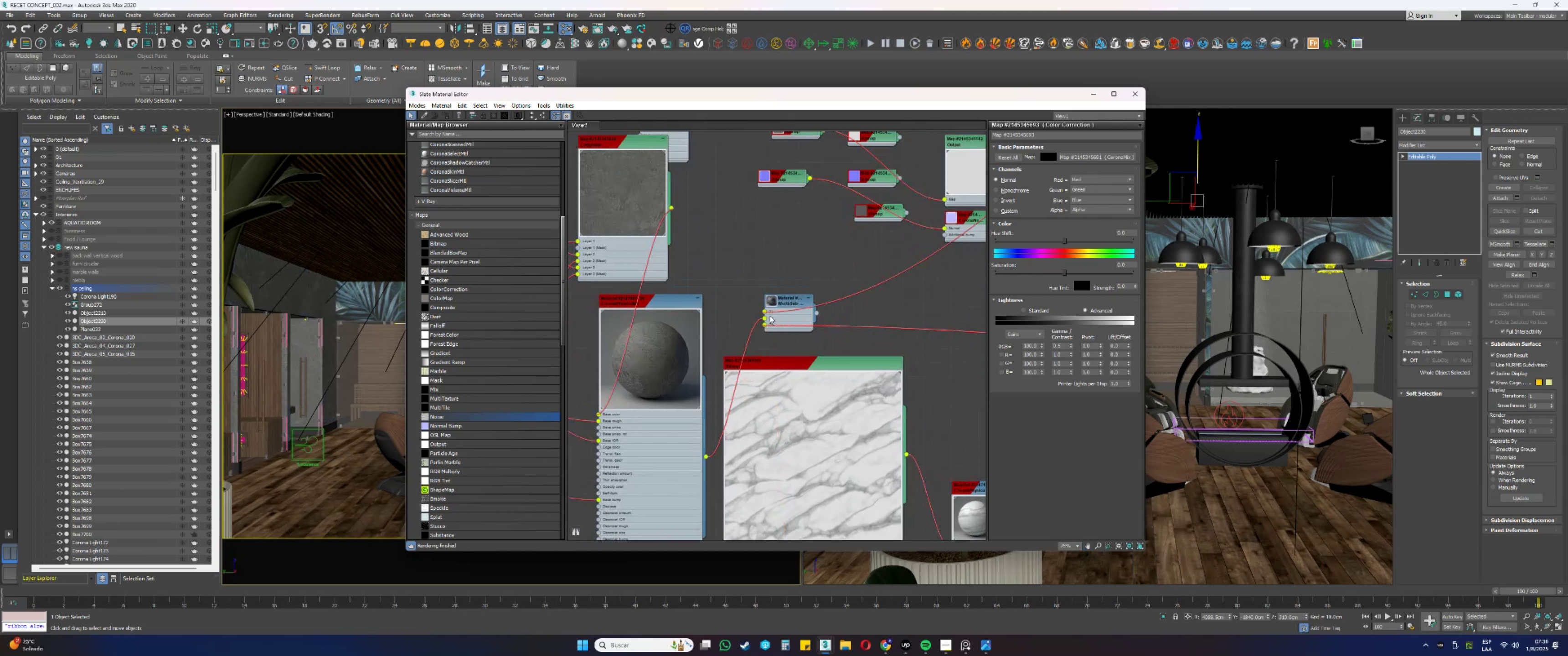 
wait(9.81)
 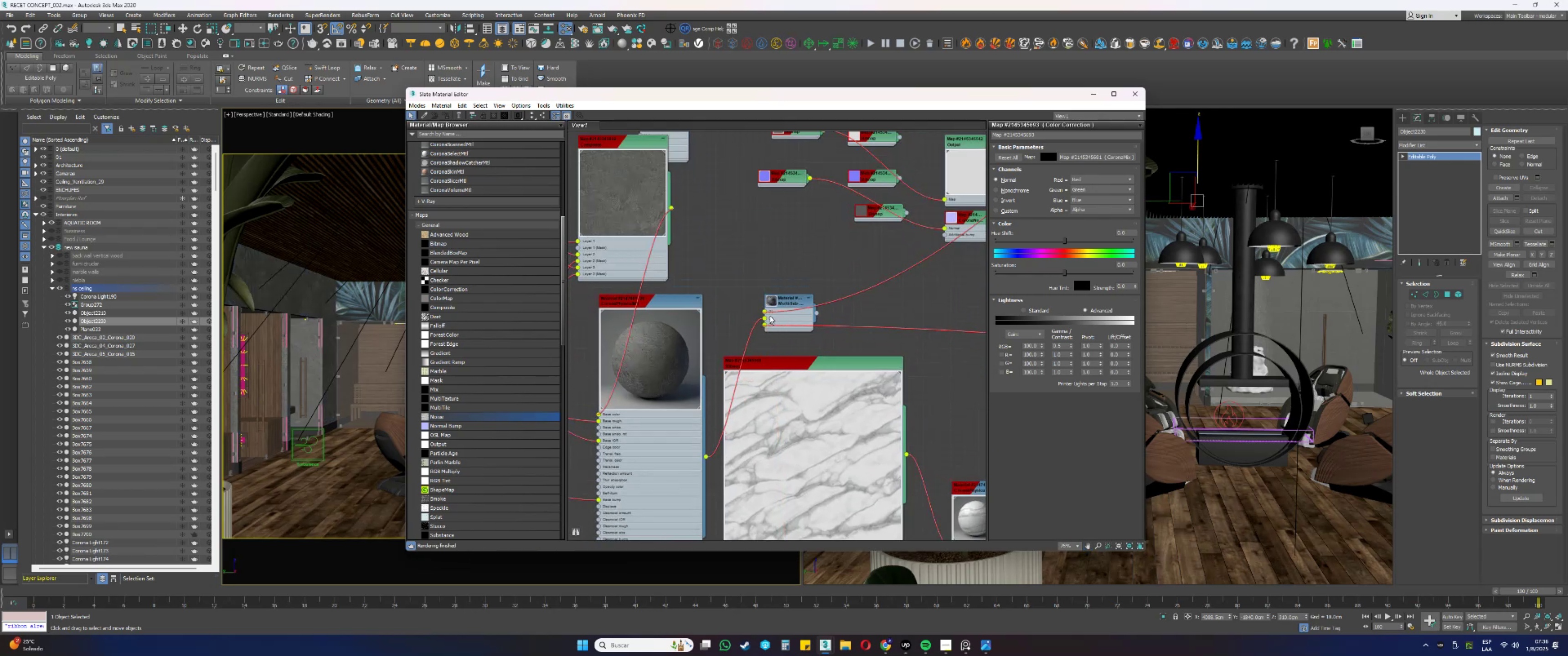 
left_click([1095, 93])
 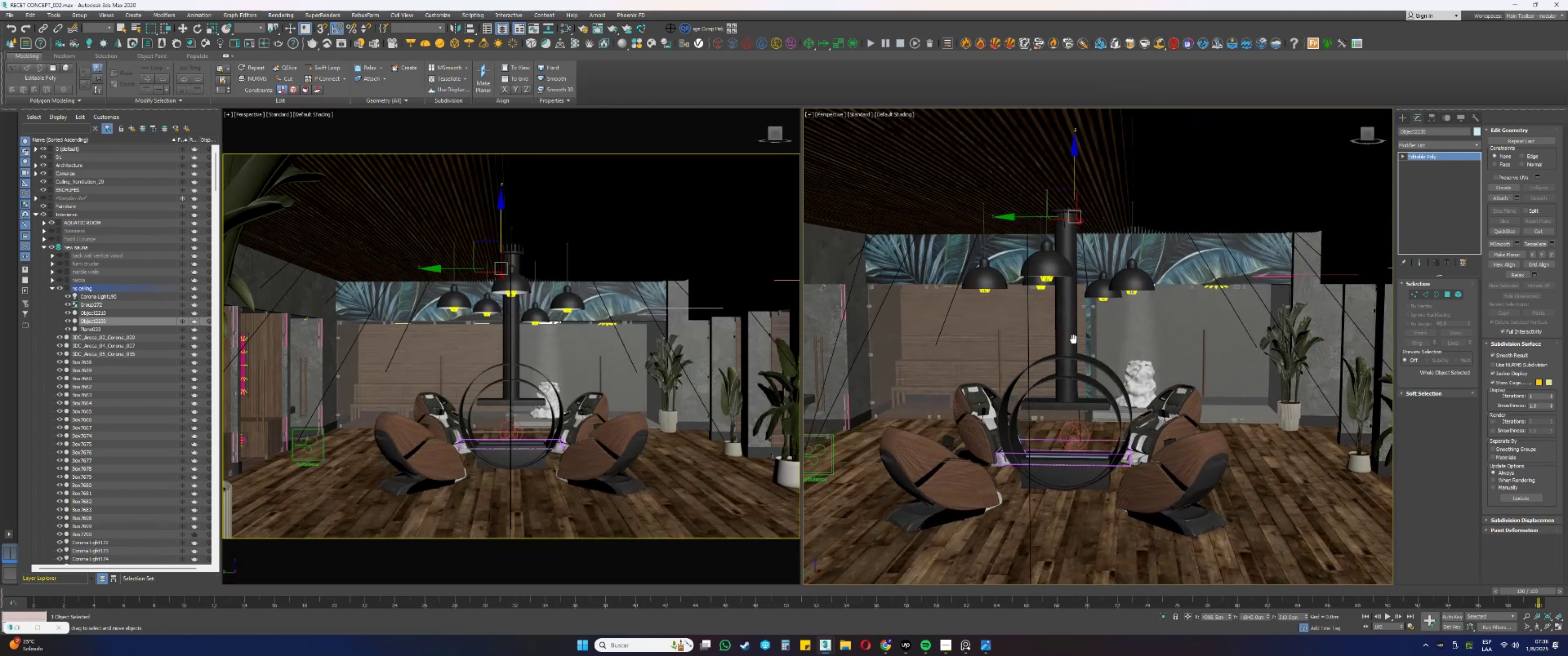 
scroll: coordinate [1048, 381], scroll_direction: up, amount: 2.0
 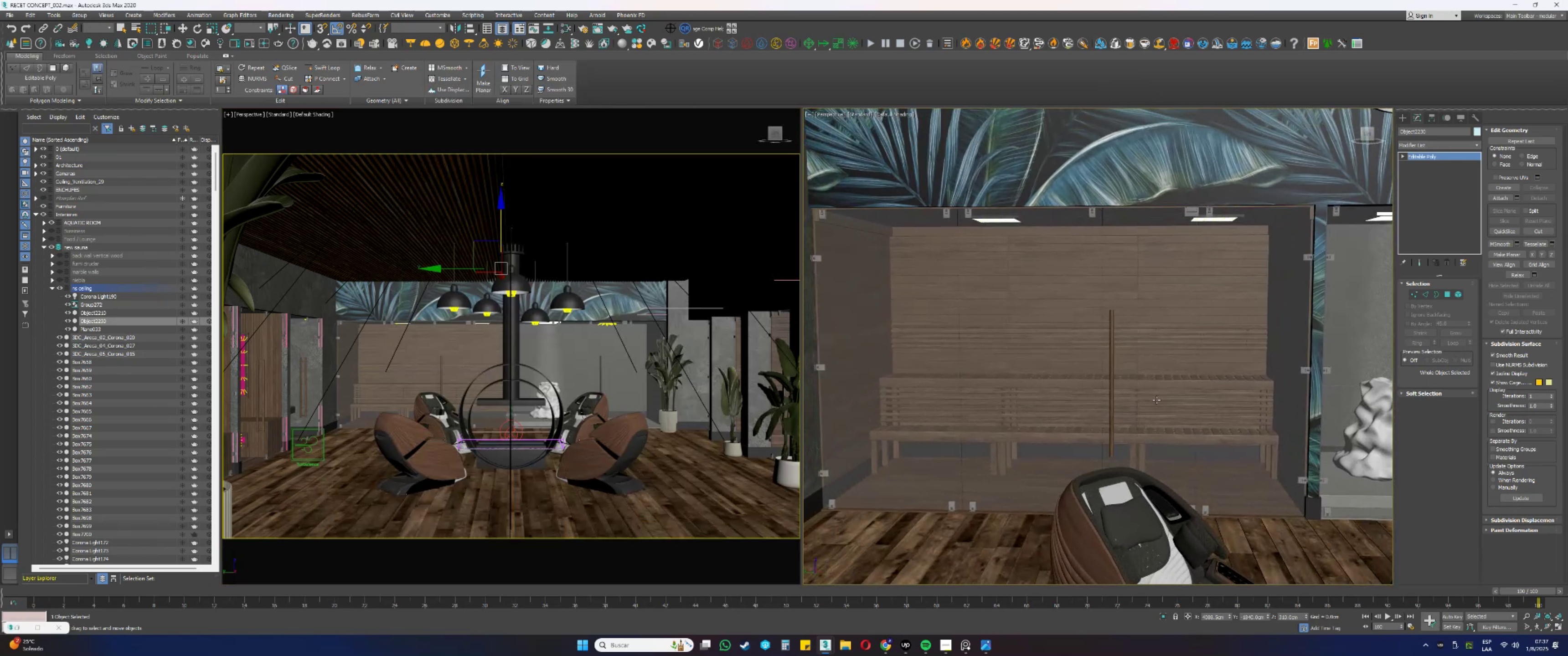 
key(F3)
 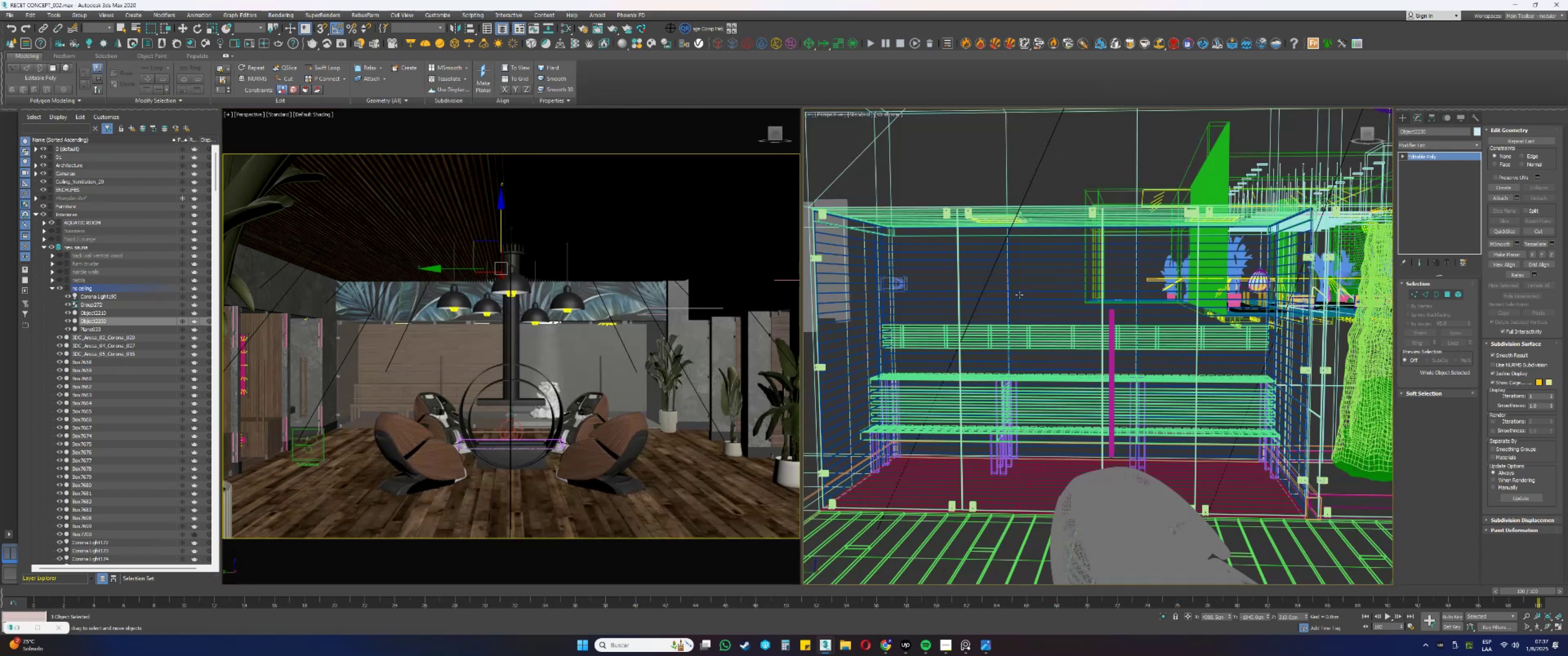 
left_click([1020, 292])
 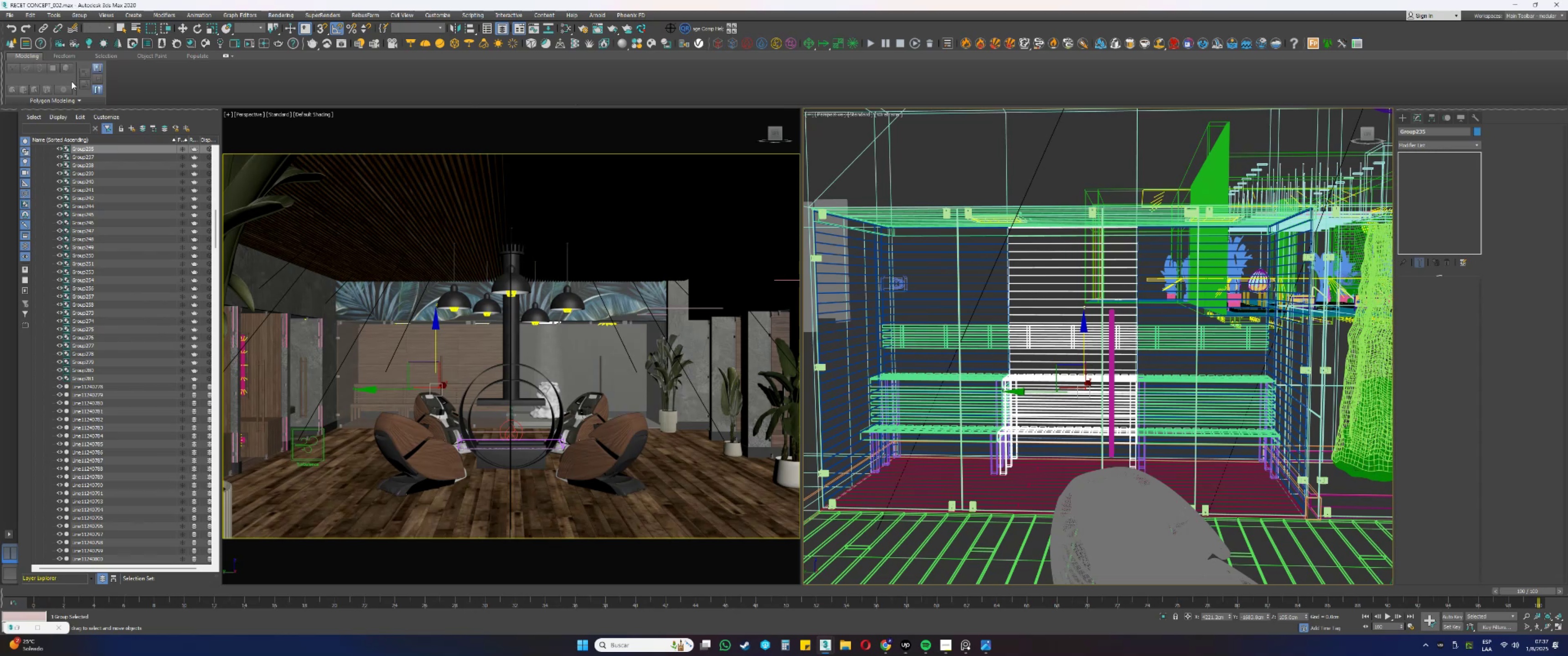 
left_click([73, 12])
 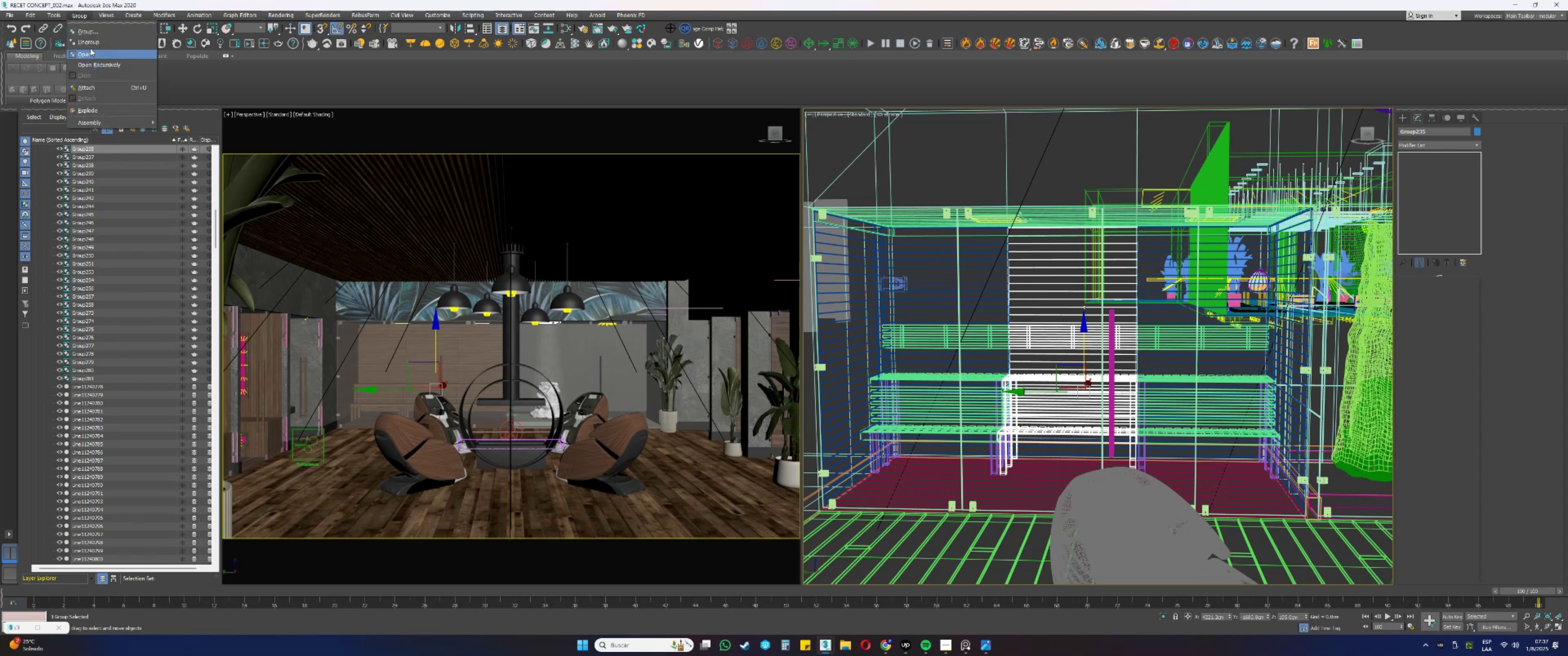 
left_click([88, 44])
 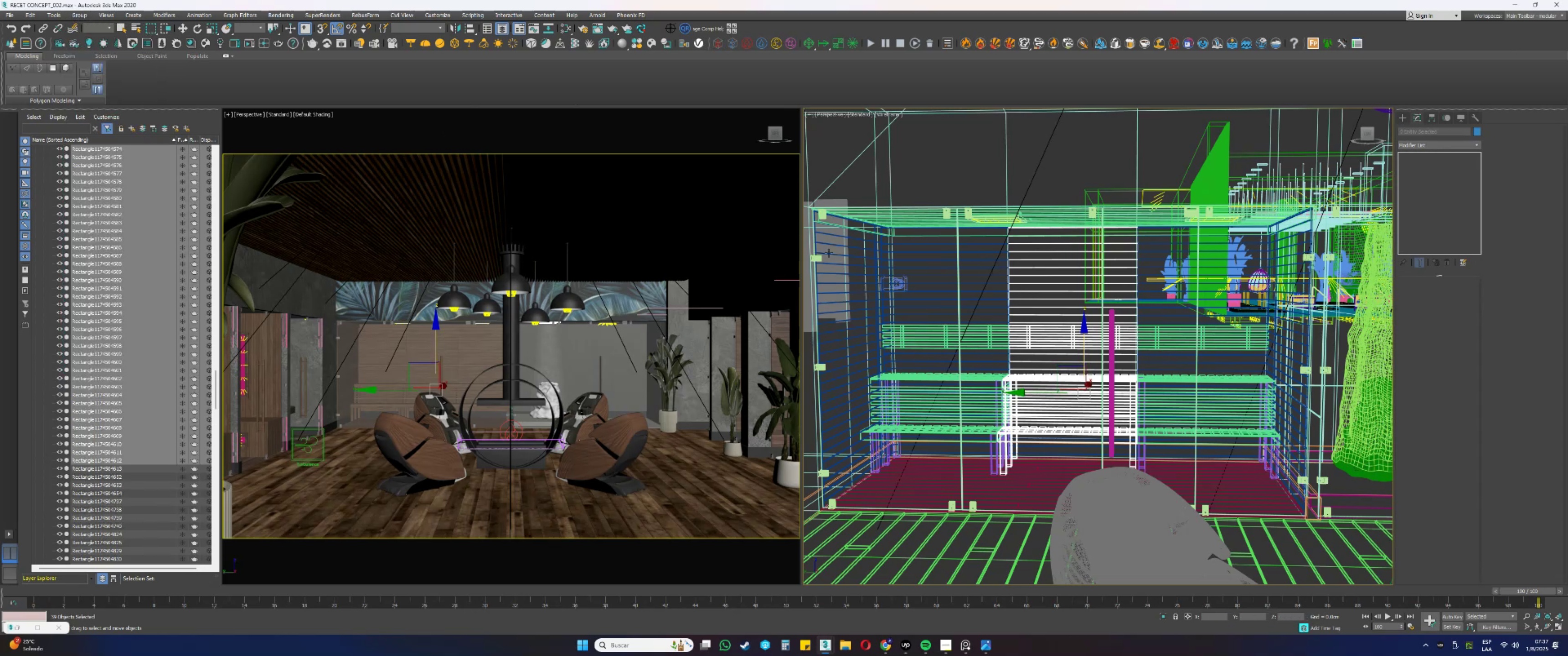 
left_click([950, 182])
 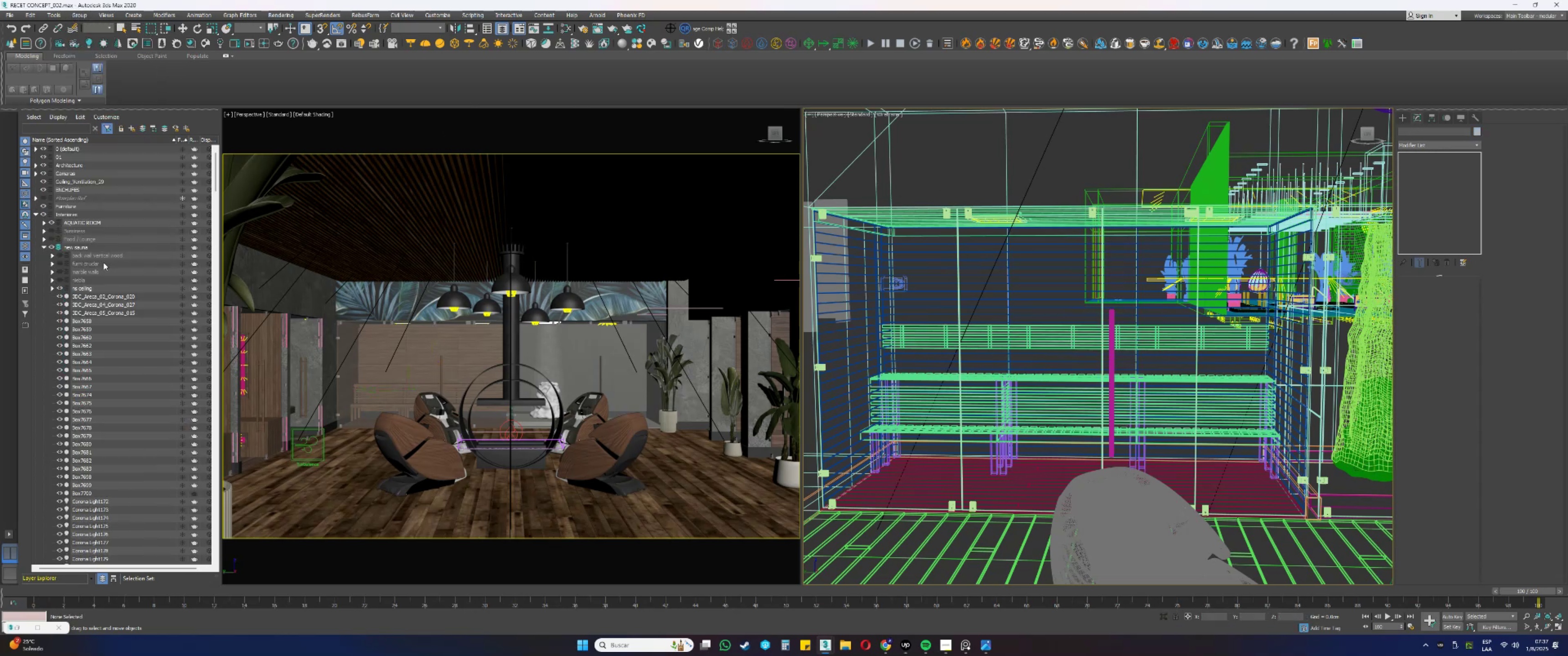 
left_click([80, 248])
 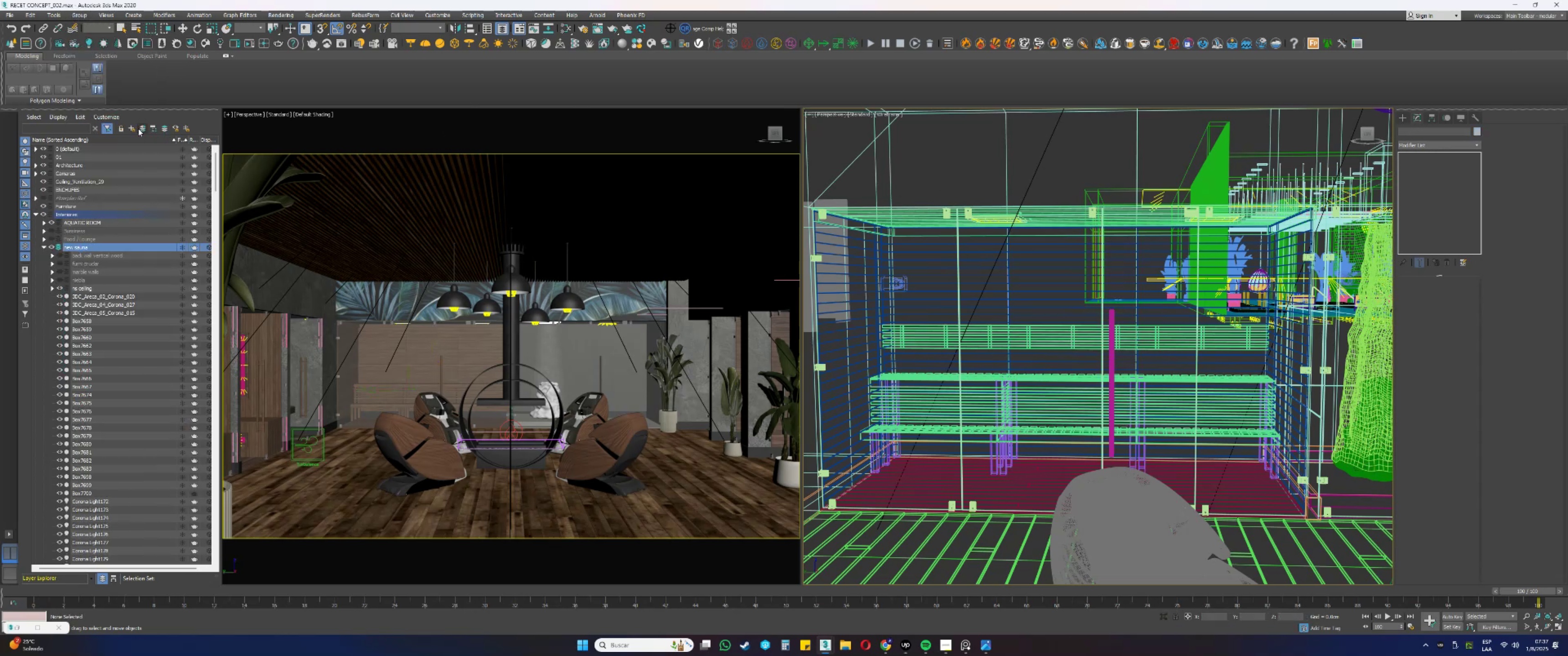 
left_click([132, 128])
 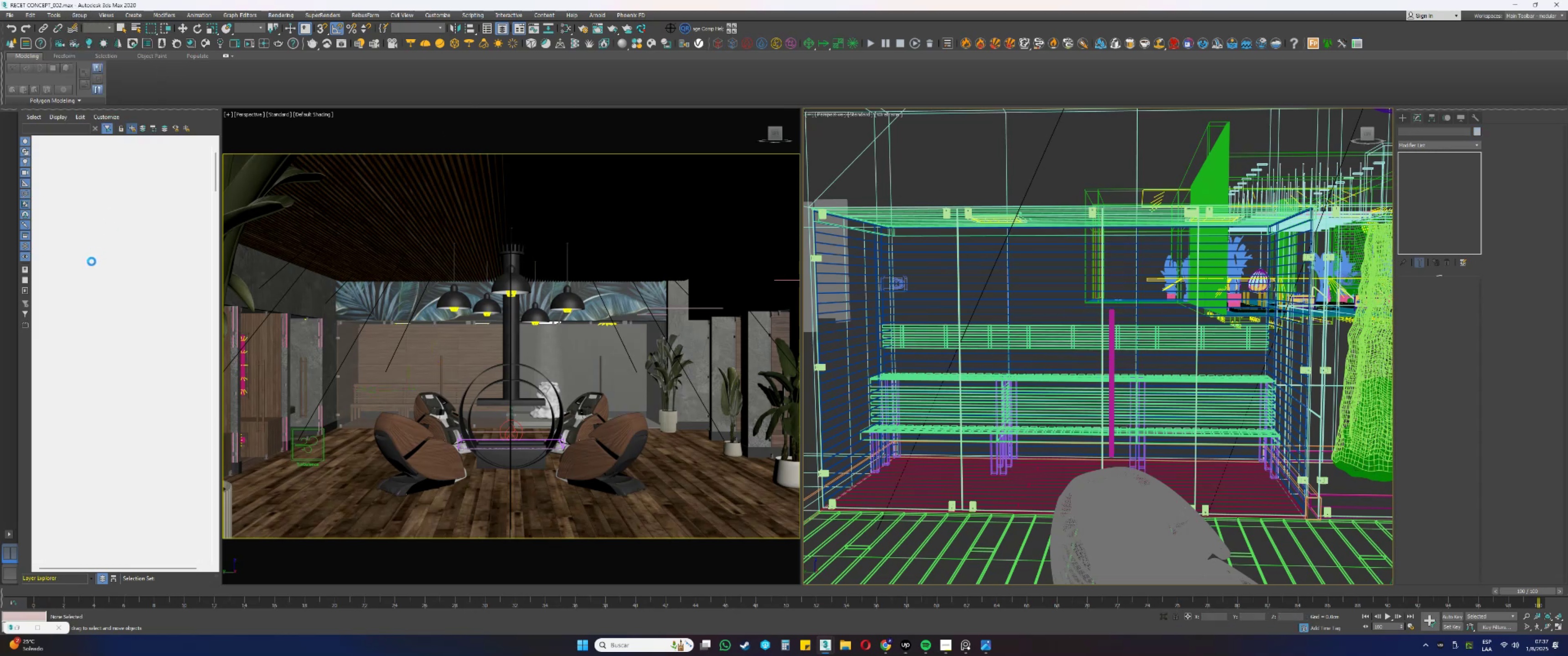 
left_click([83, 270])
 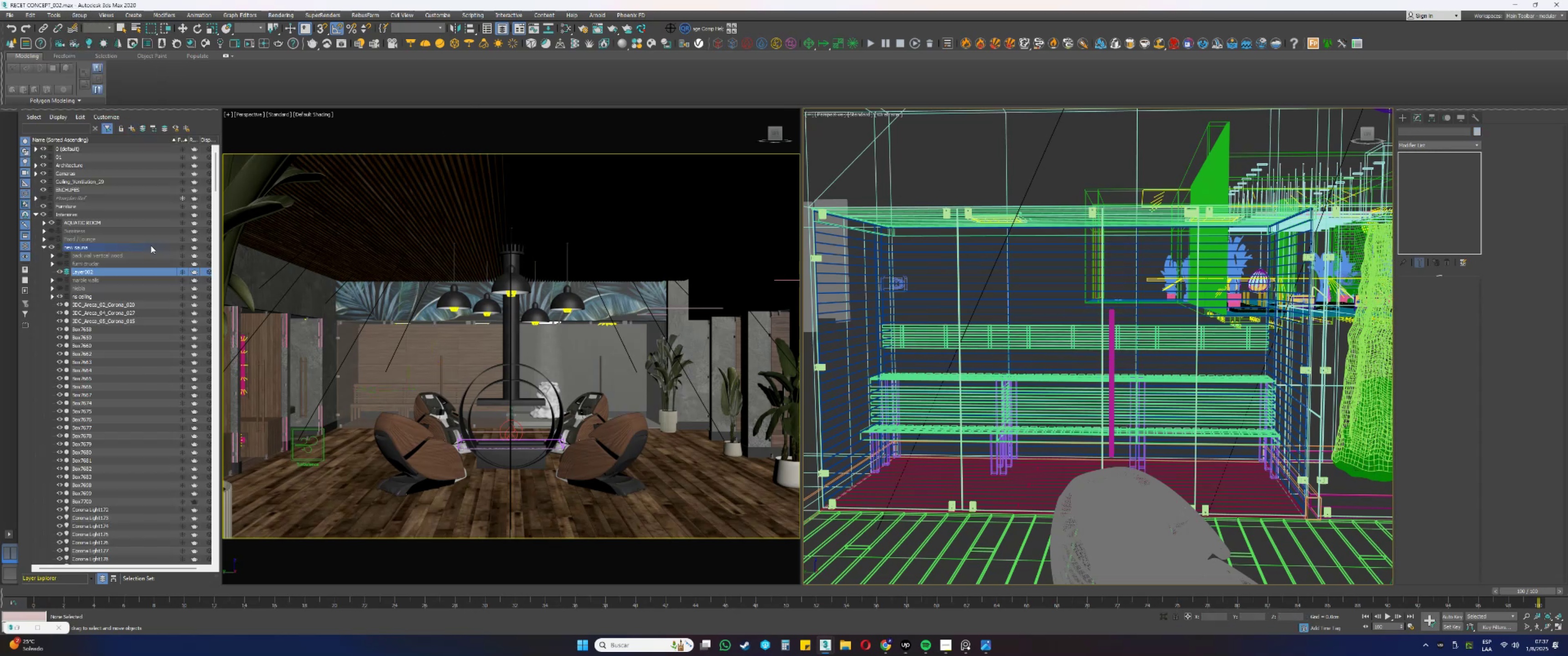 
type(back wall regulra)
key(Backspace)
key(Backspace)
type(ar sauna)
 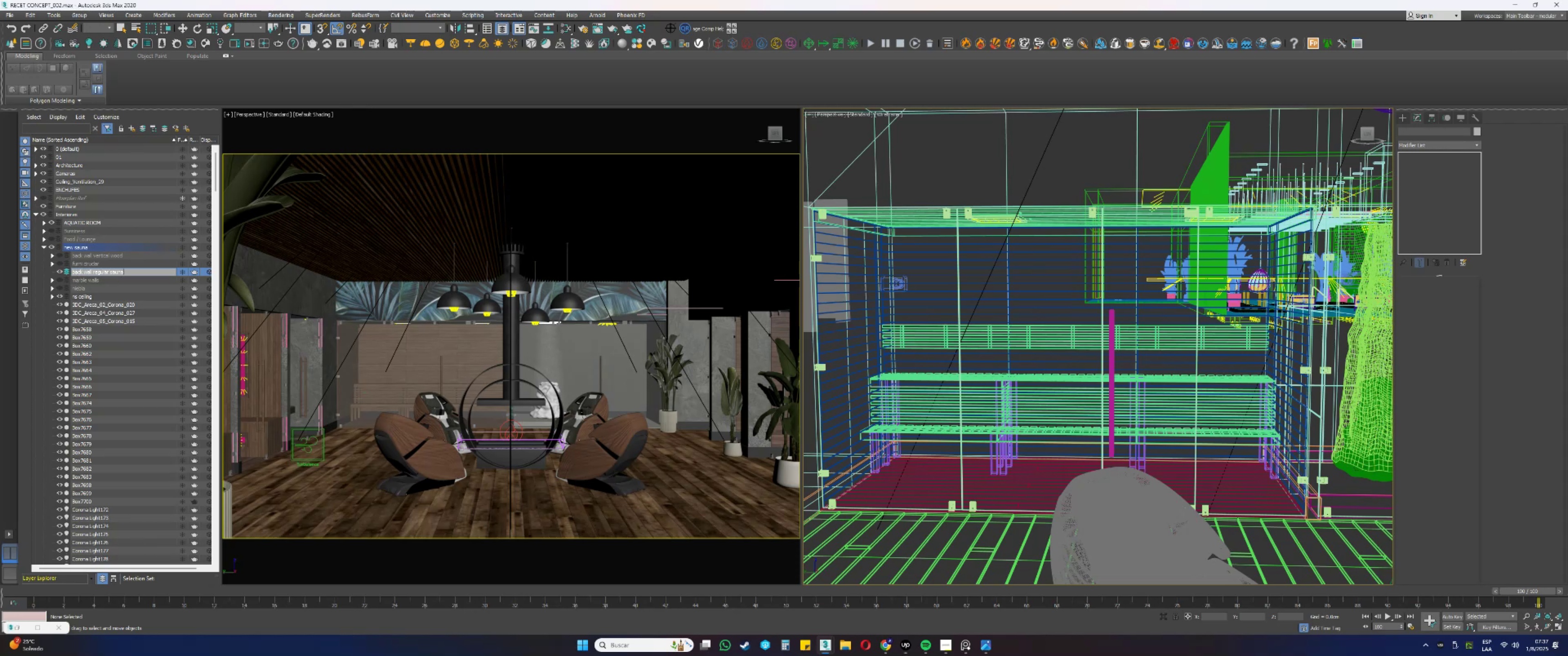 
key(Enter)
 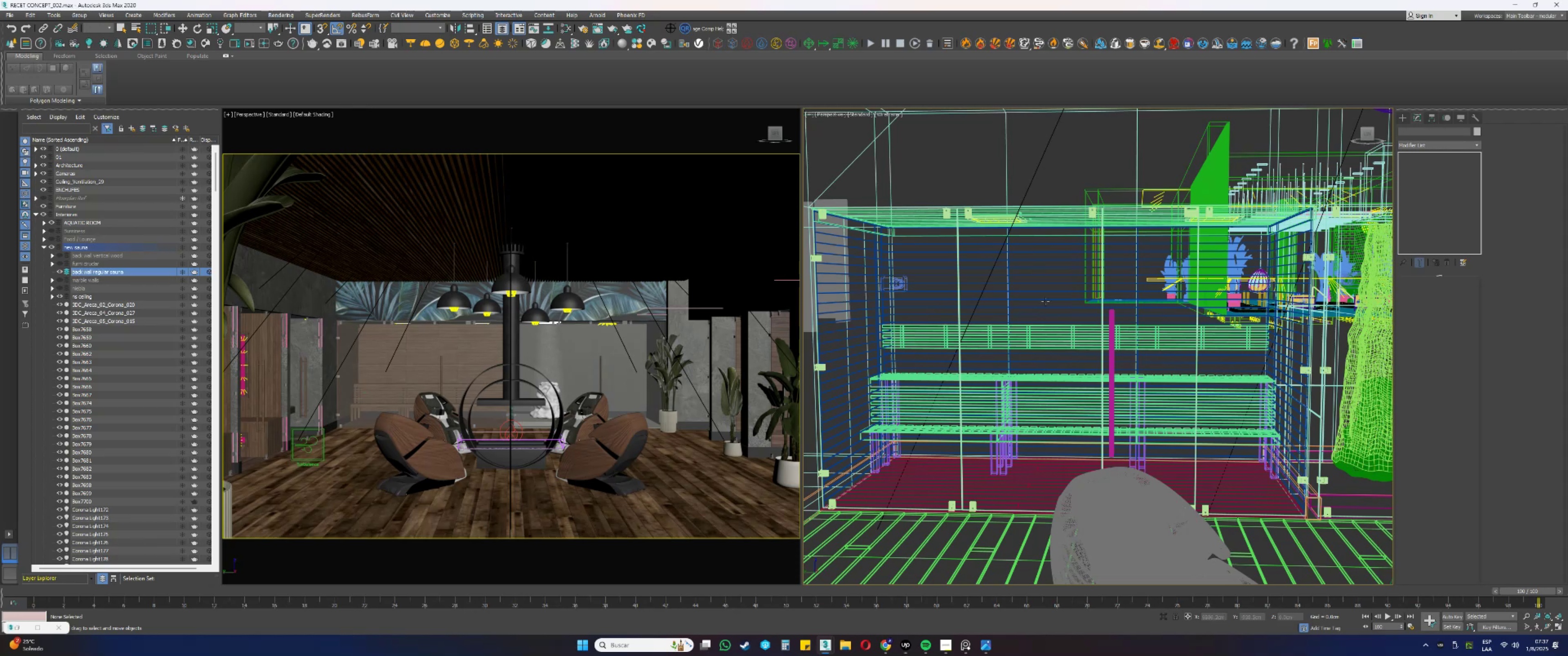 
left_click([1040, 298])
 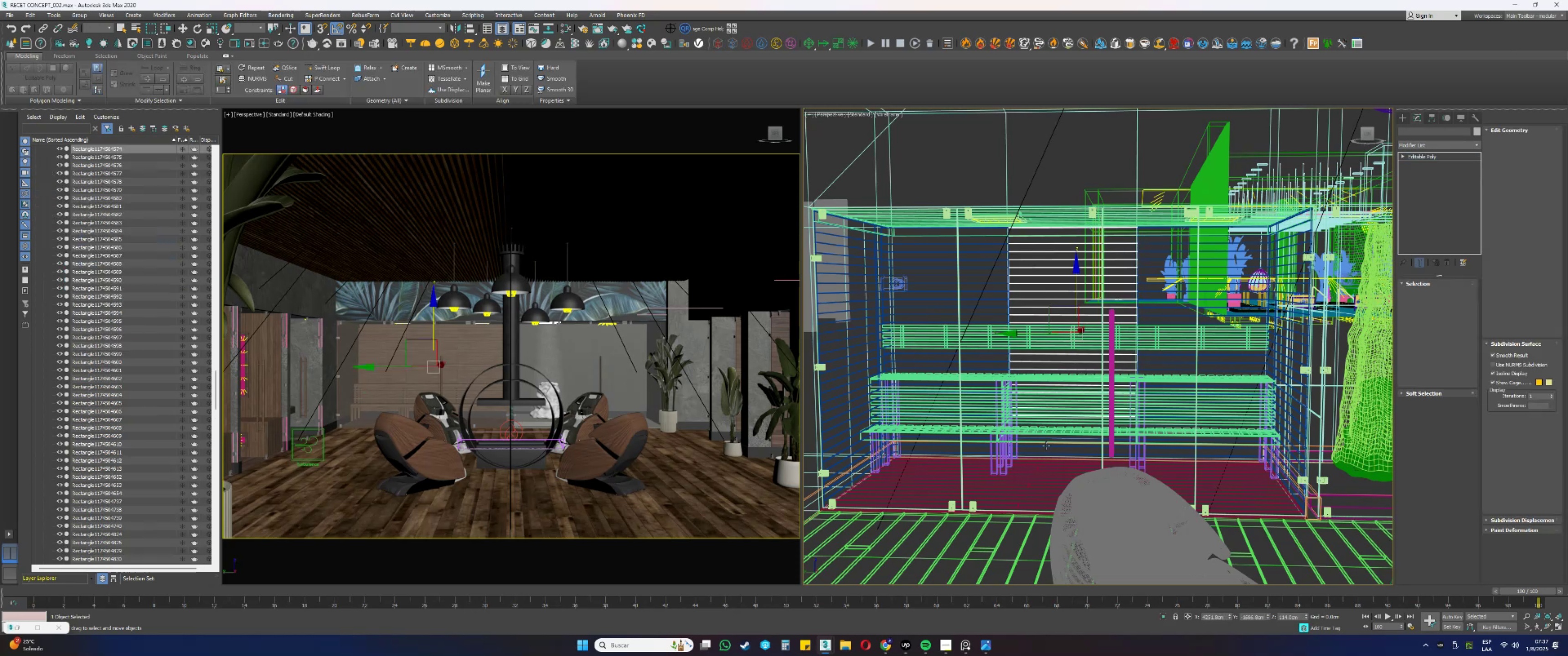 
hold_key(key=ControlLeft, duration=1.53)
left_click([1035, 448])
 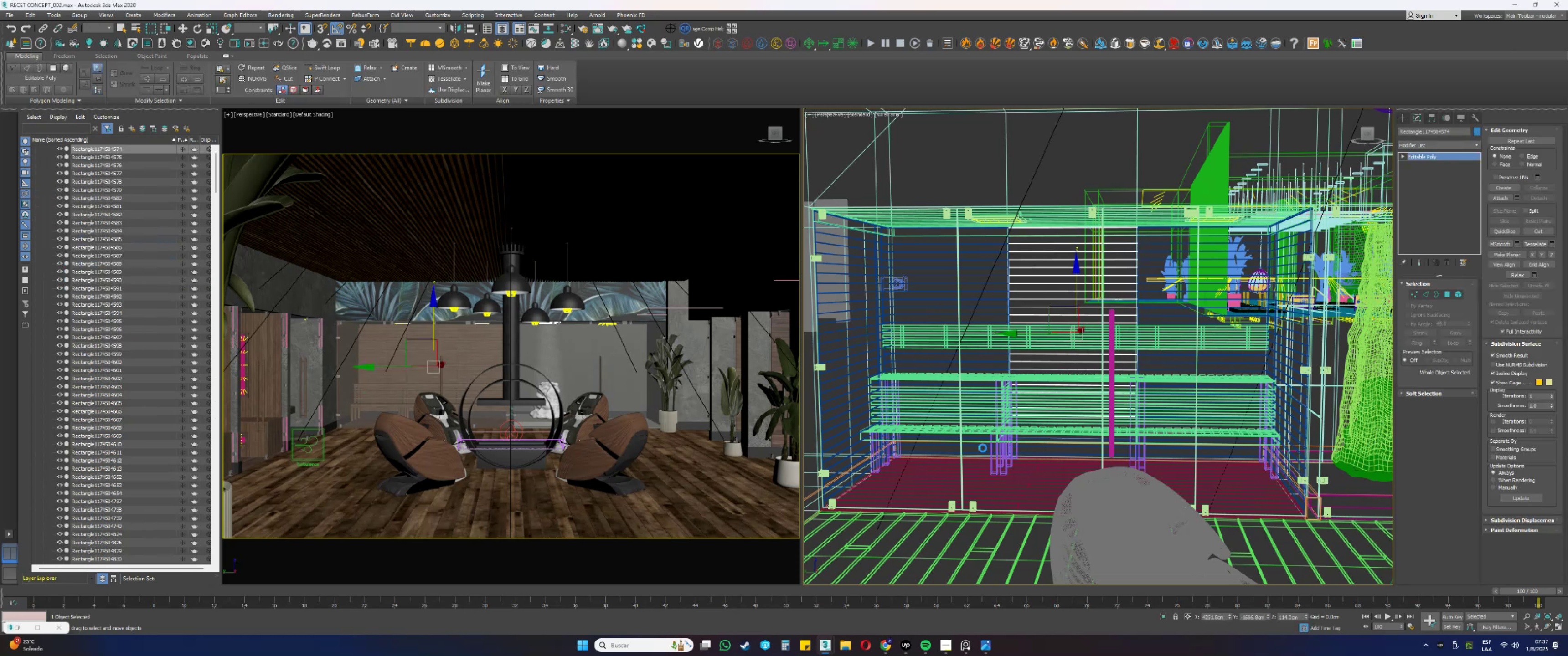 
hold_key(key=ControlLeft, duration=1.52)
left_click([977, 445])
 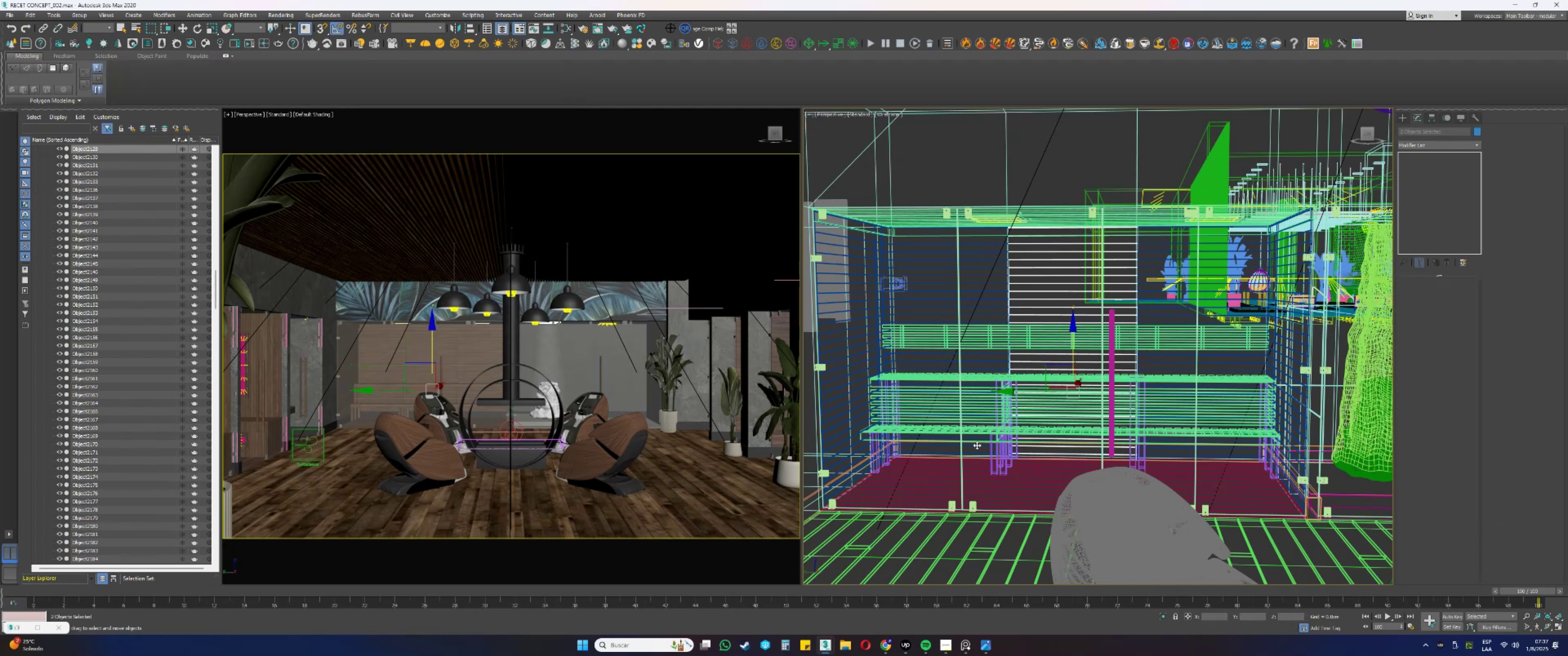 
hold_key(key=ControlLeft, duration=1.48)
left_click([984, 275])
 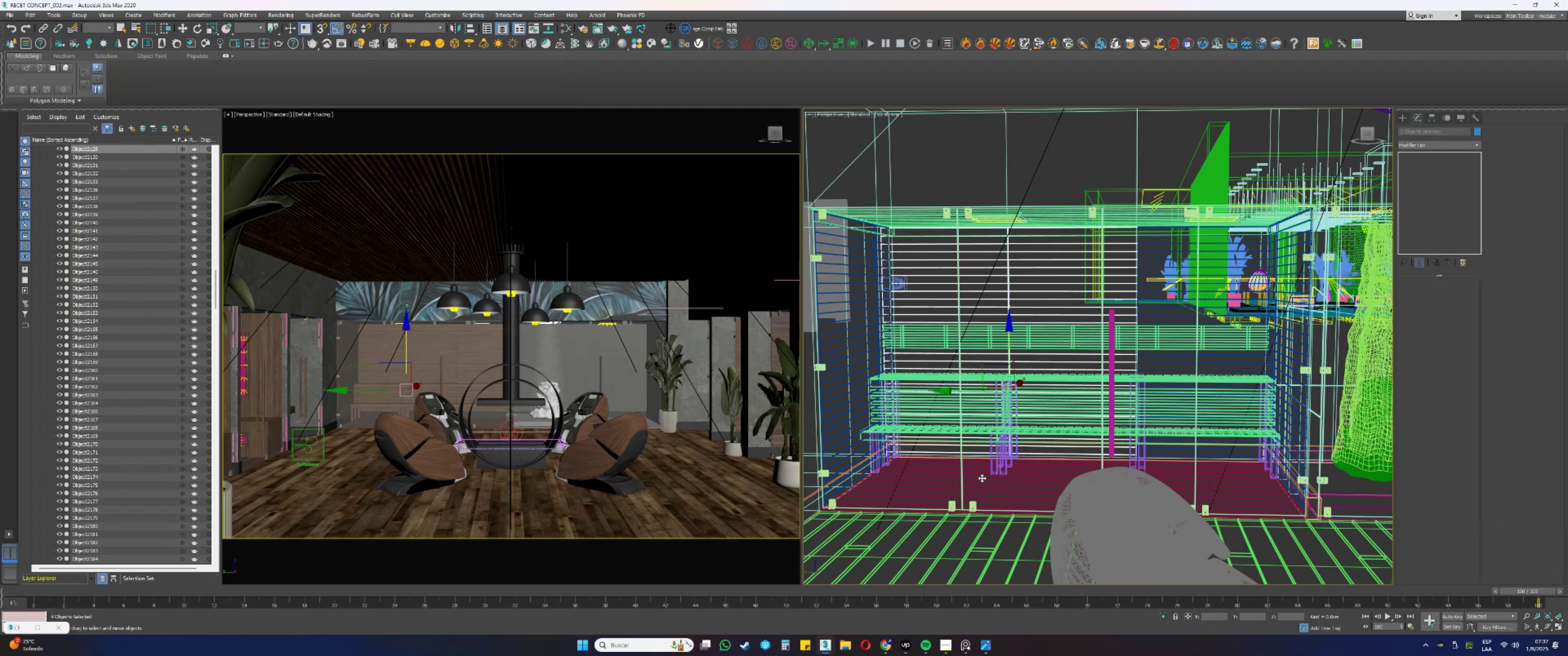 
hold_key(key=AltLeft, duration=0.86)
 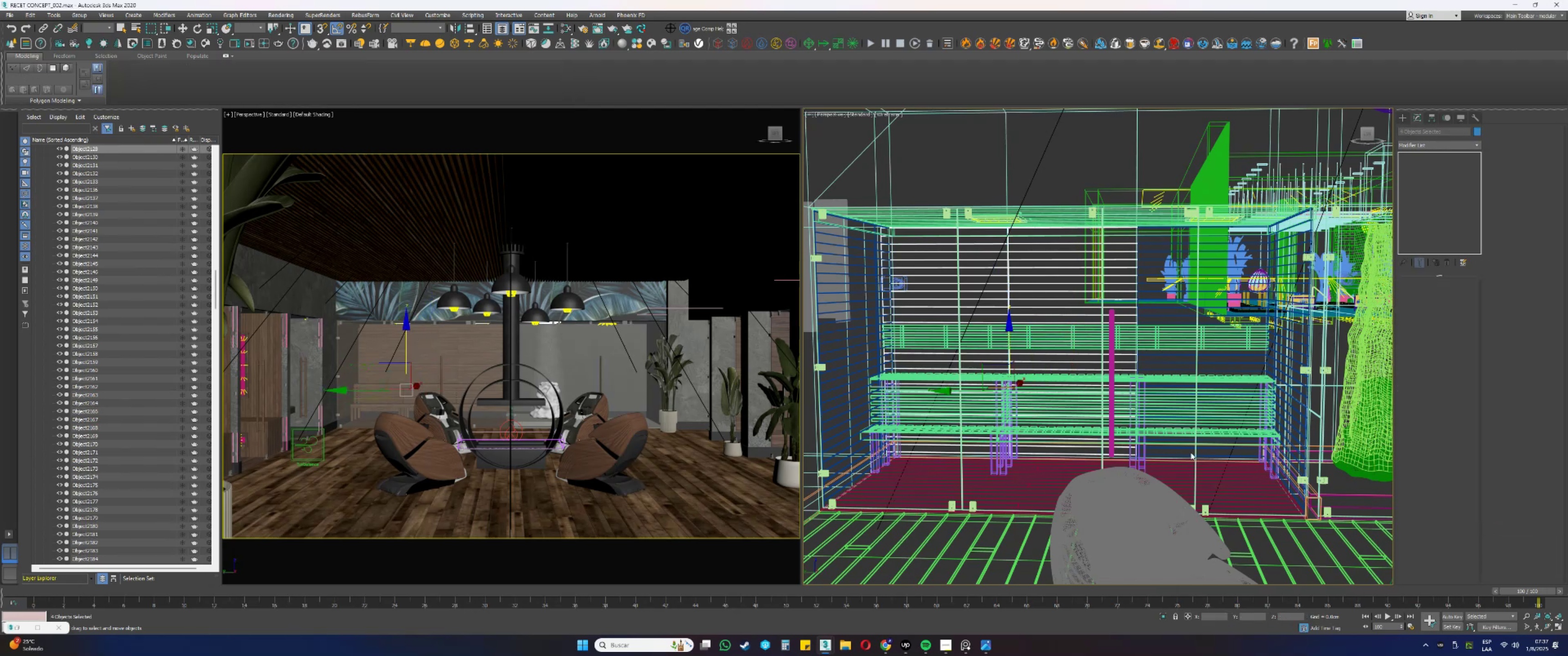 
hold_key(key=ControlLeft, duration=1.5)
left_click([1171, 449])
 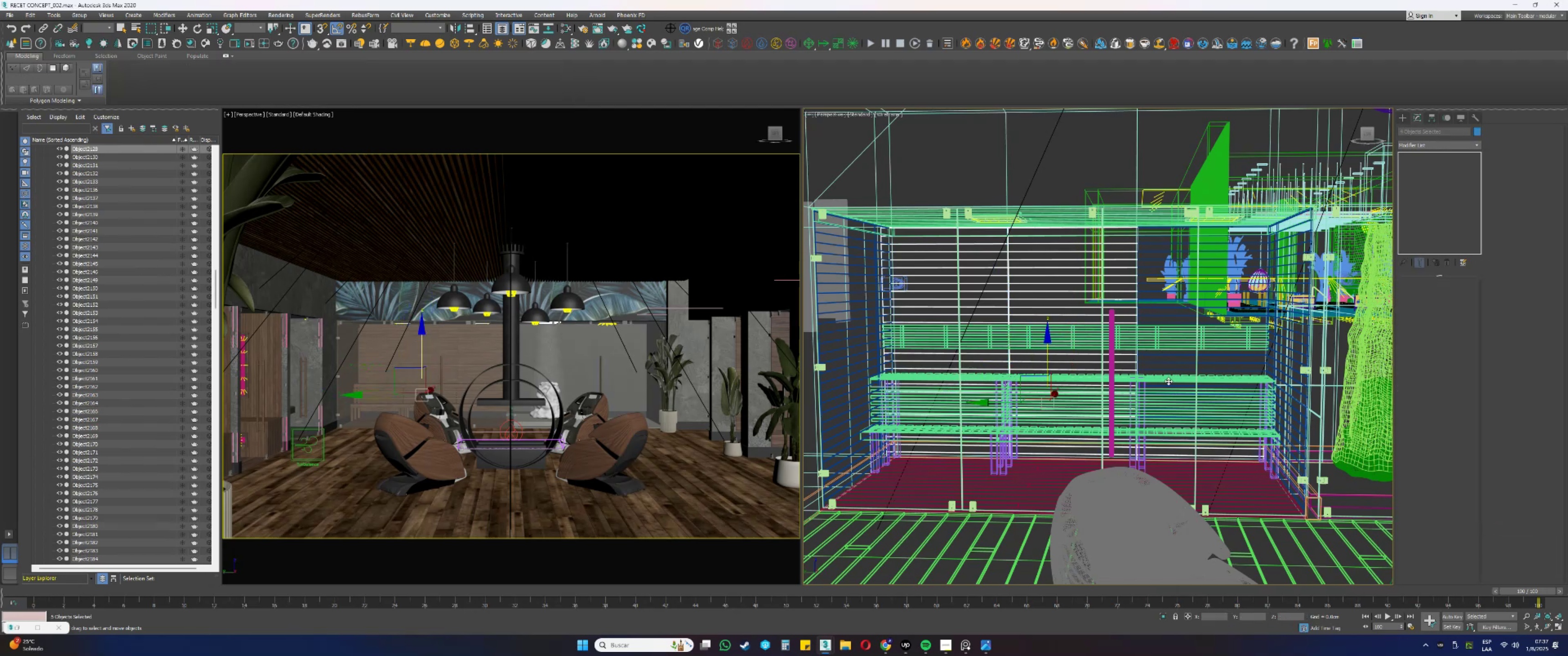 
hold_key(key=ControlLeft, duration=0.72)
left_click([1163, 363])
 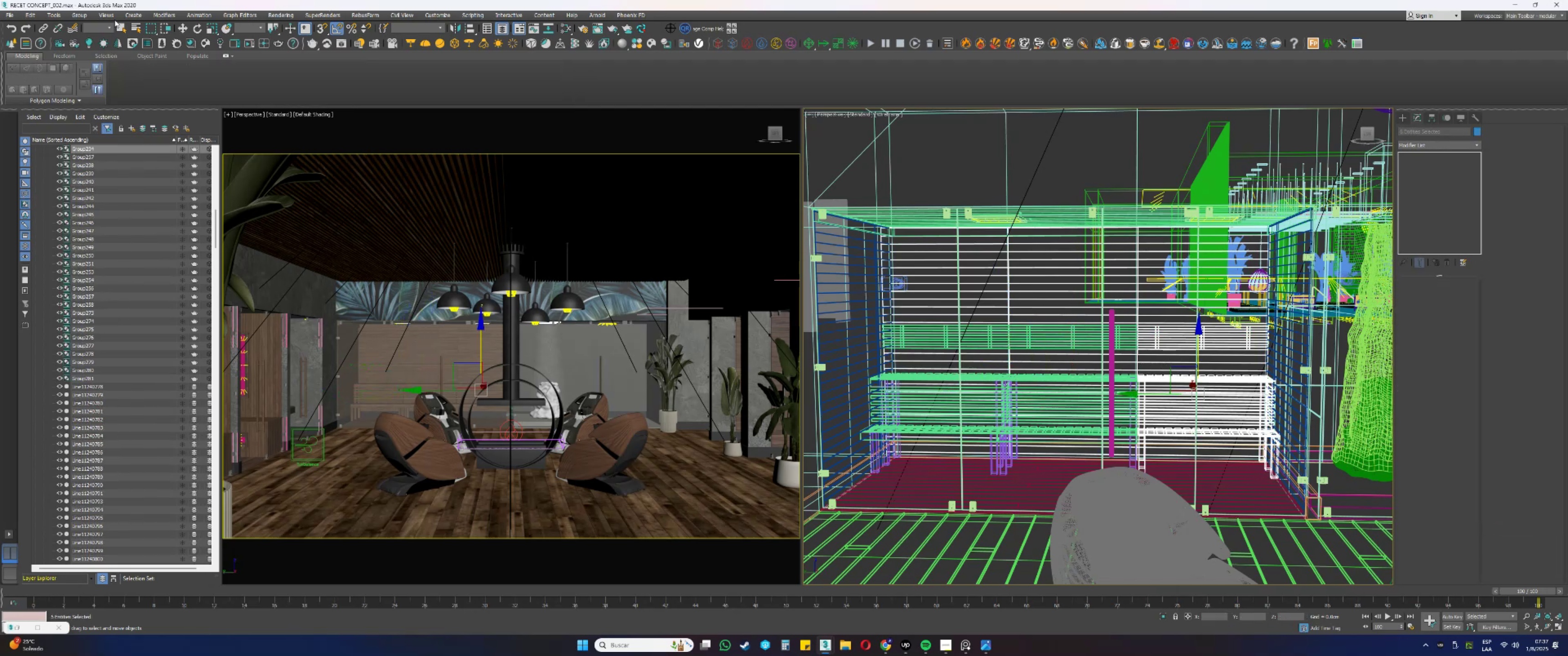 
key(Control+Z)
 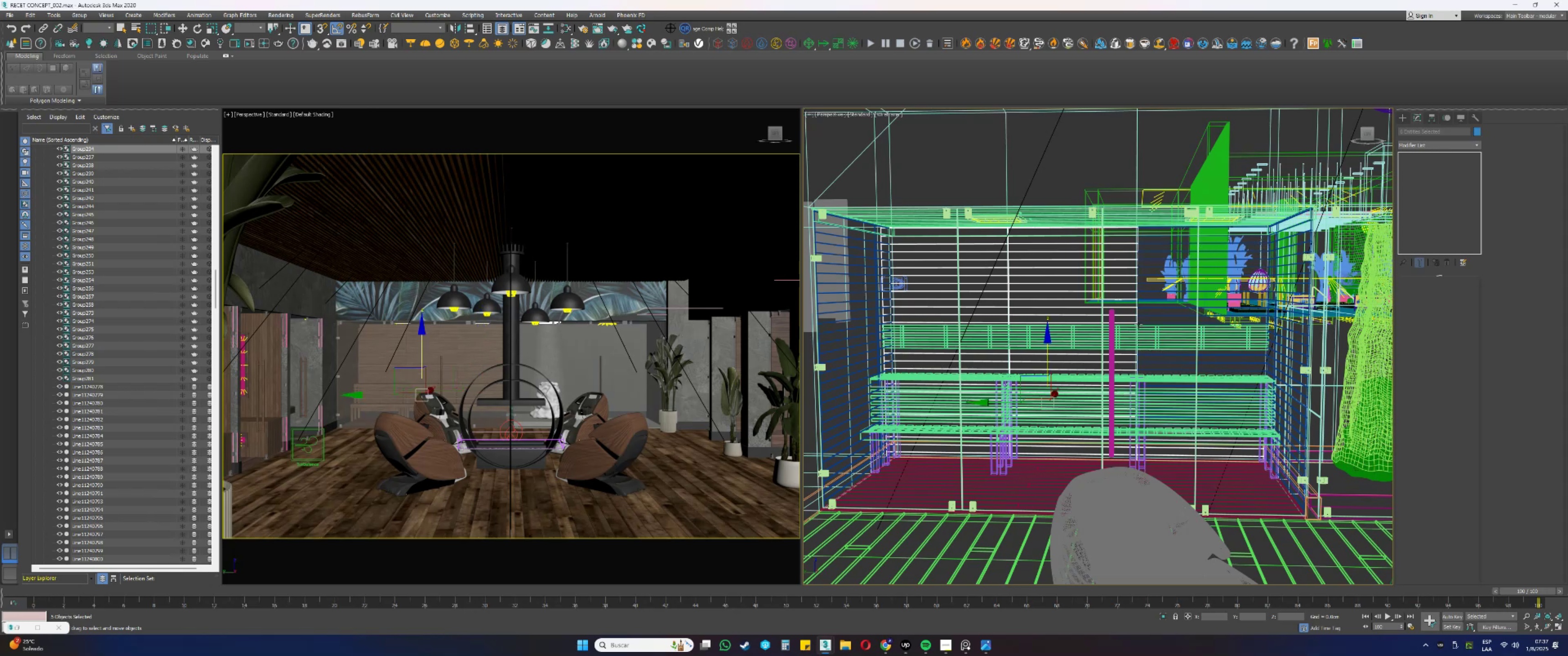 
key(F3)
 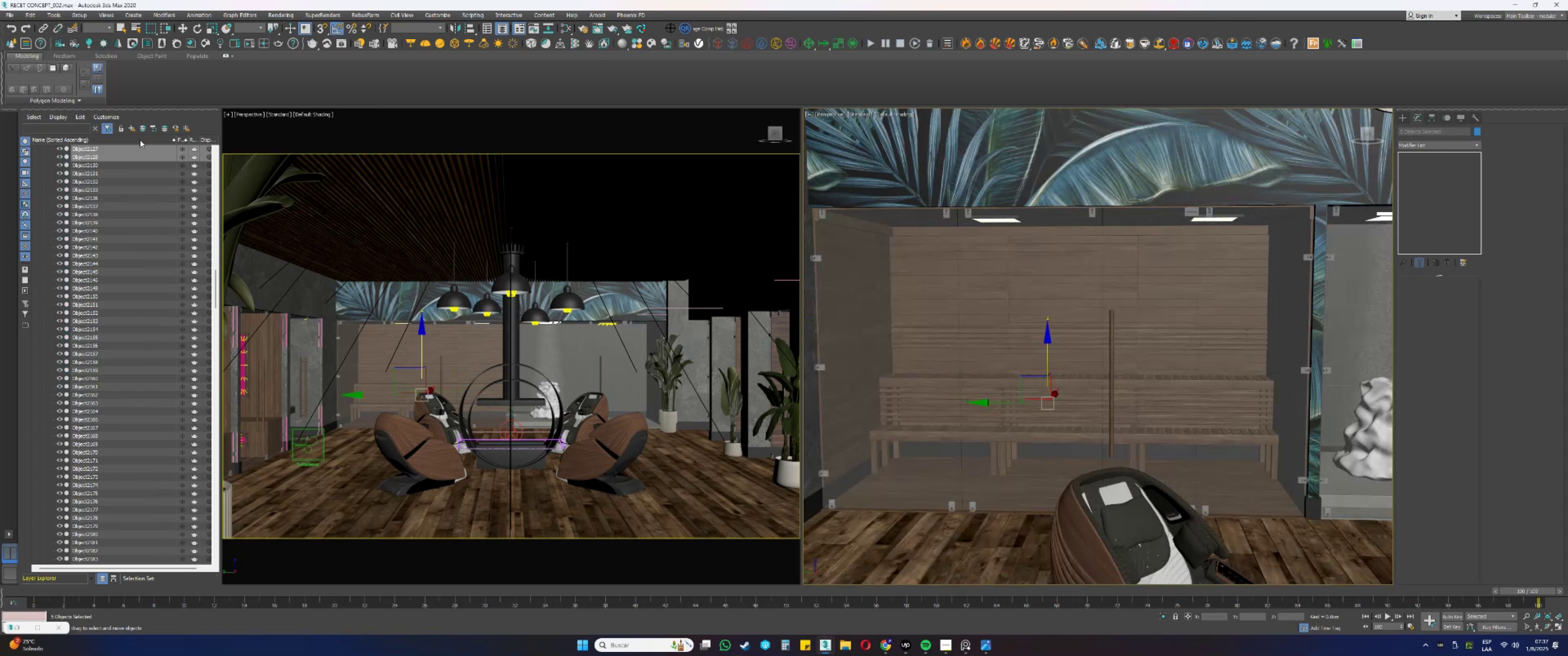 
left_click([143, 131])
 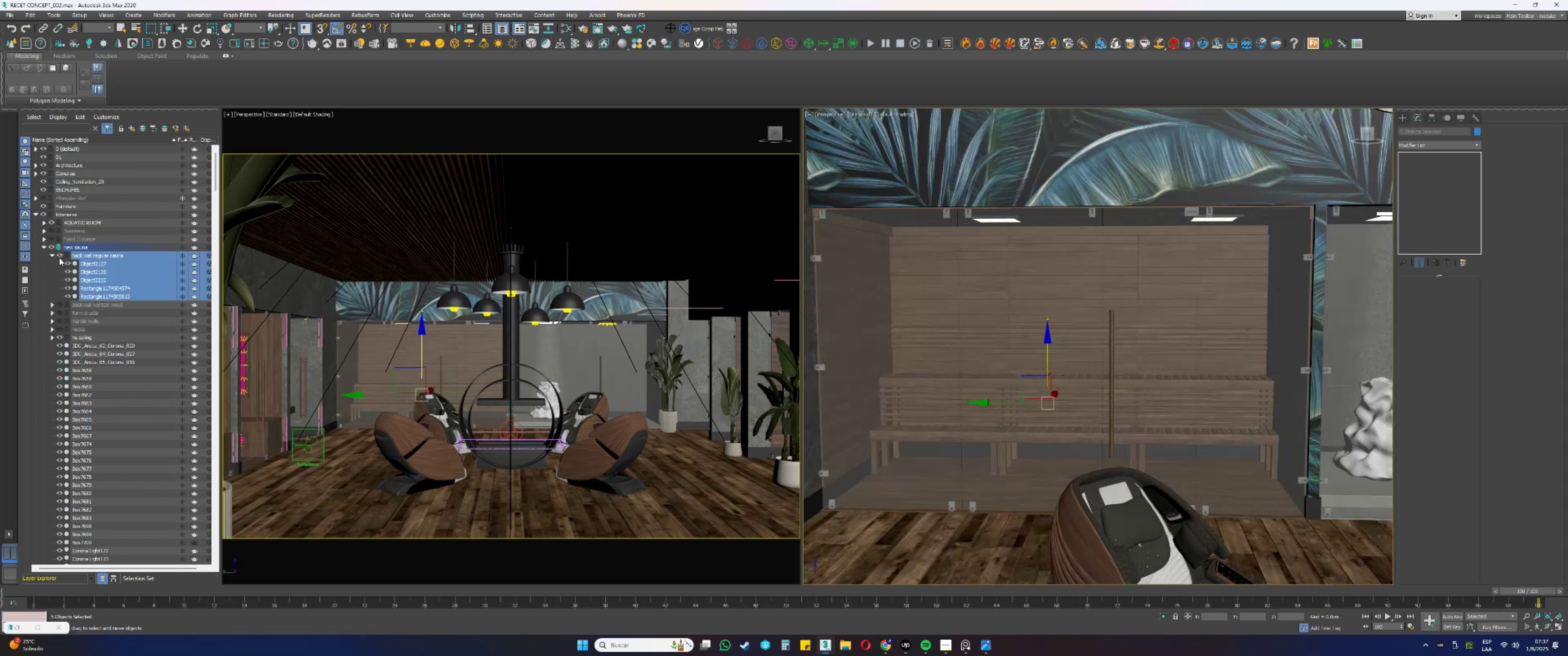 
left_click([59, 257])
 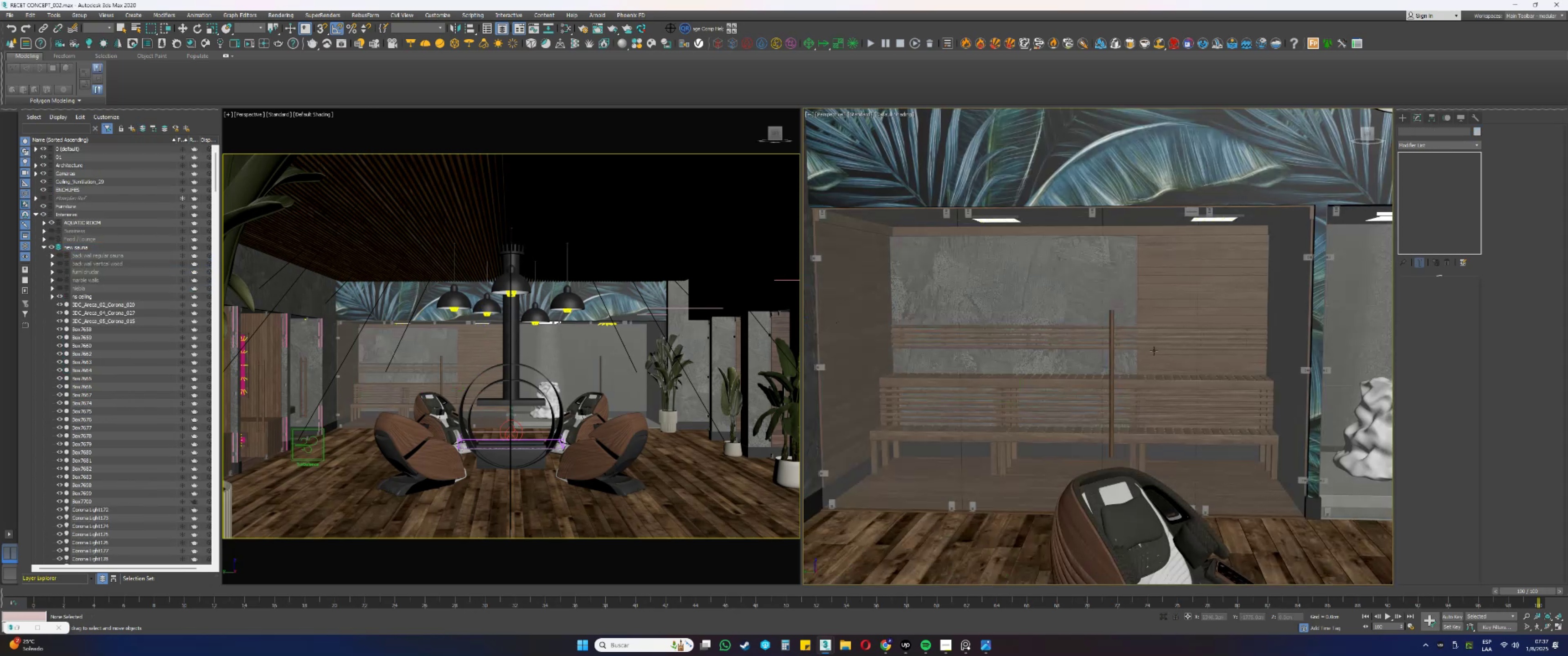 
key(F3)
 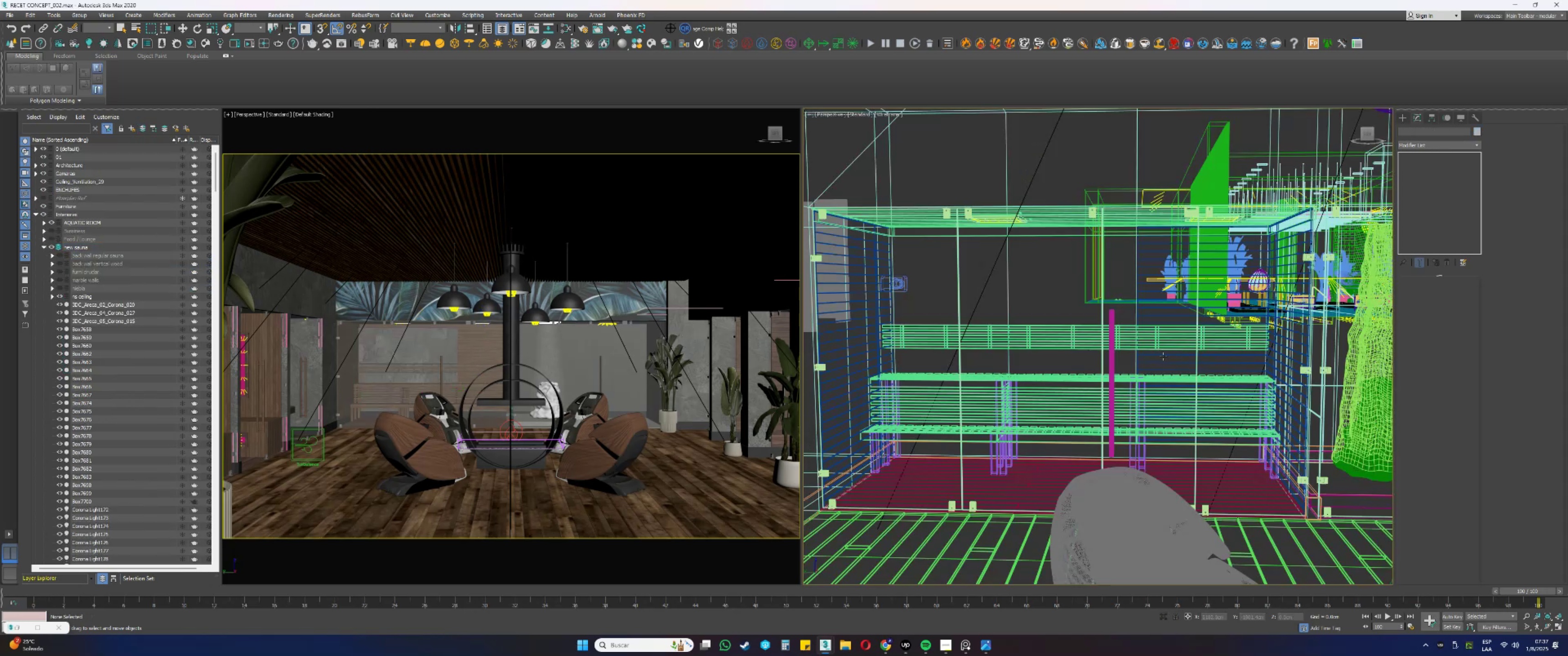 
left_click([1163, 356])
 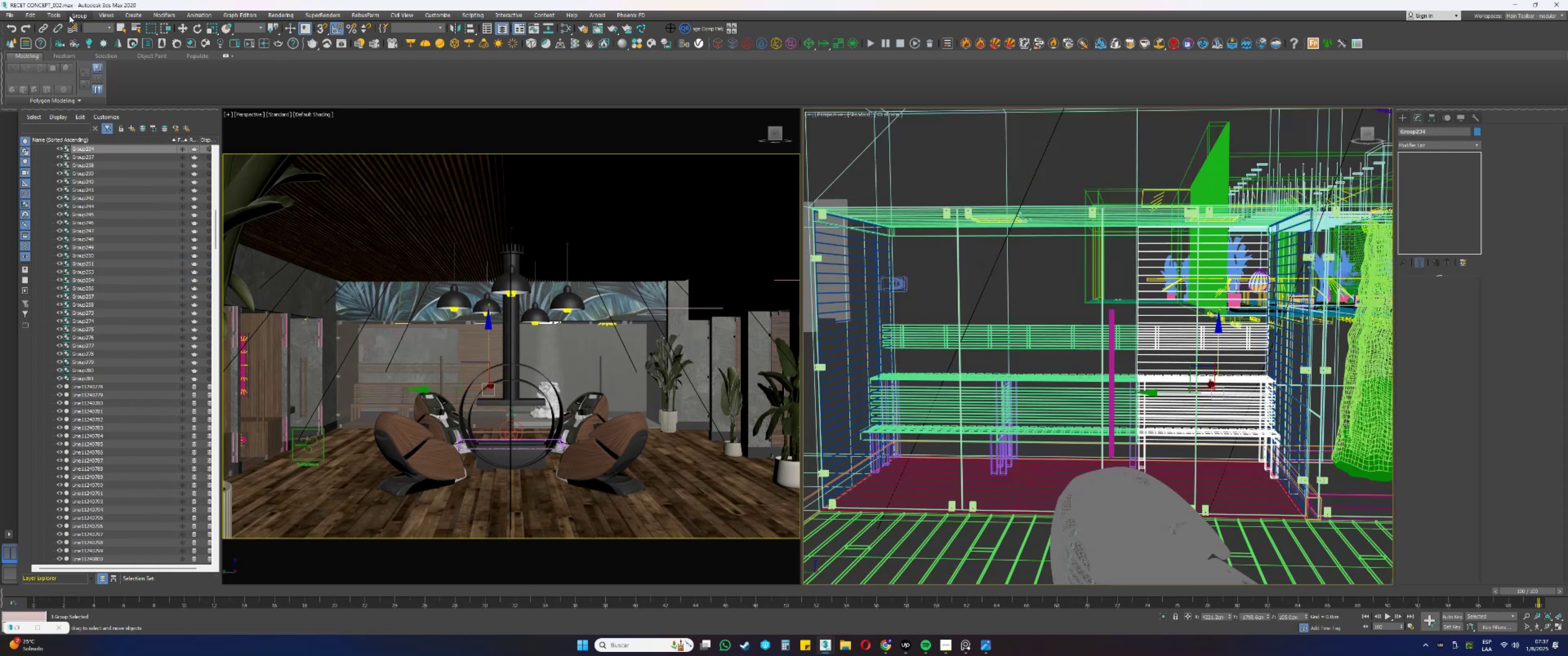 
left_click([87, 40])
 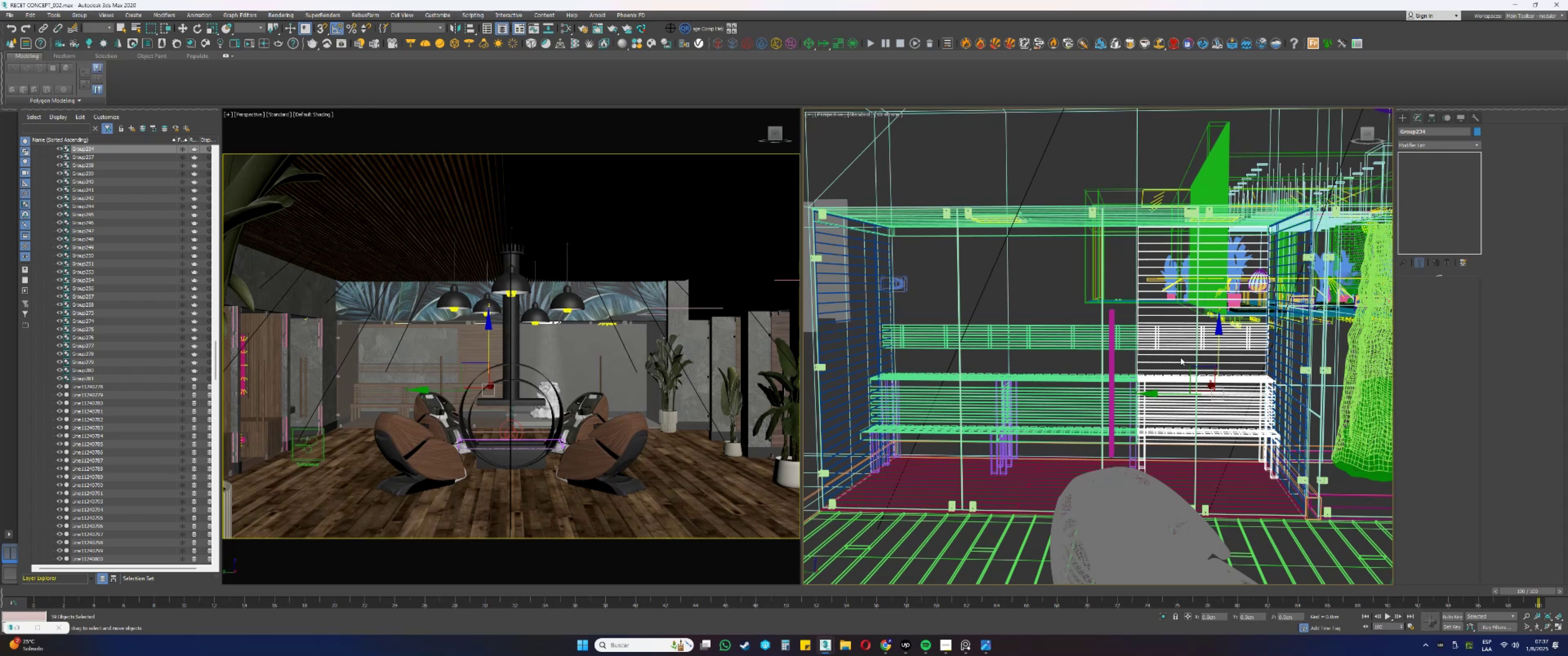 
left_click([1166, 353])
 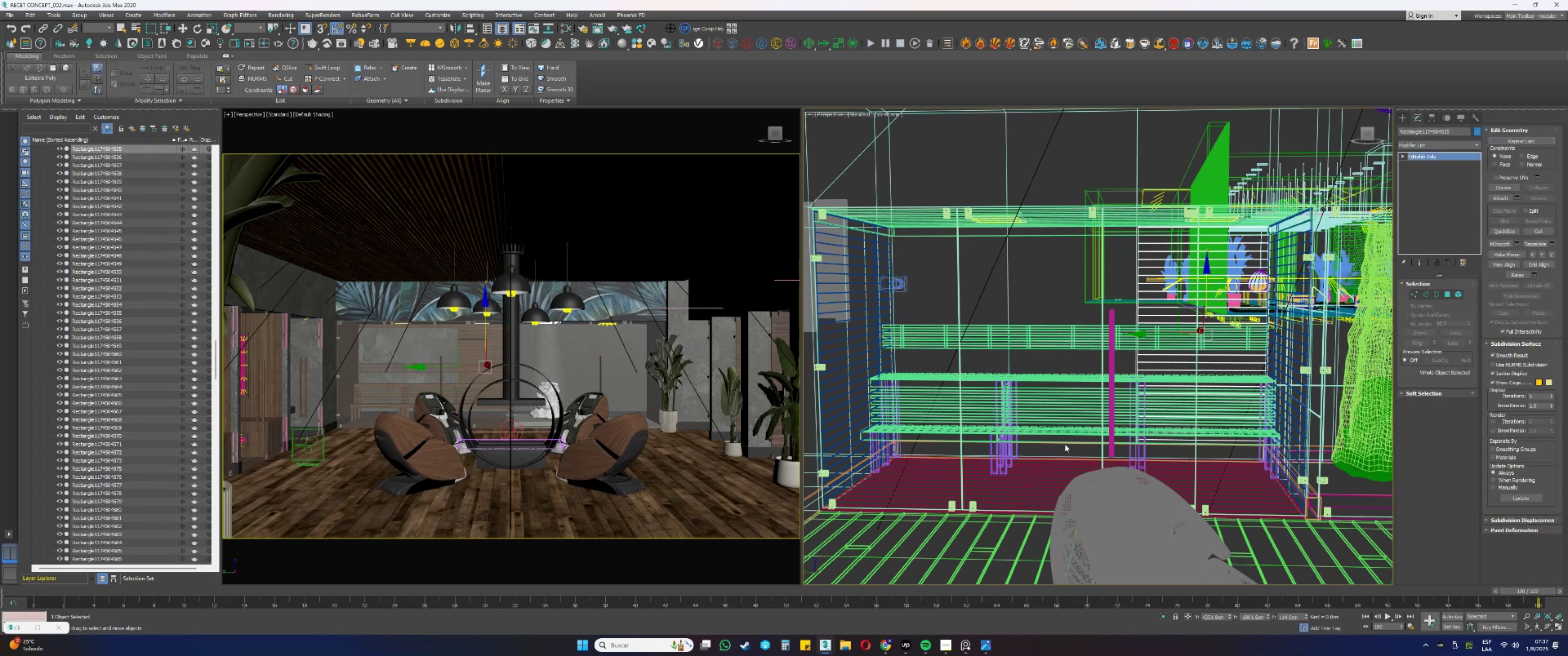 
key(F3)
 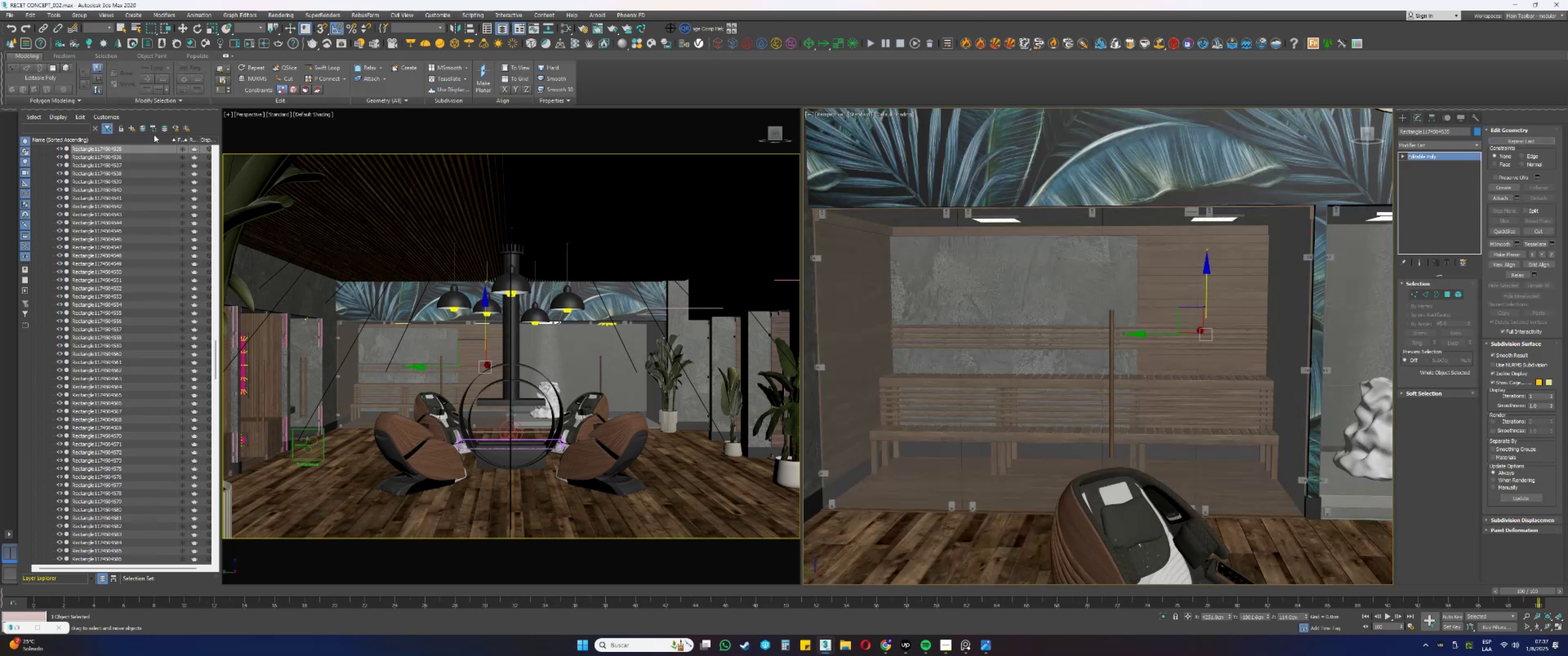 
mouse_move([142, 141])
 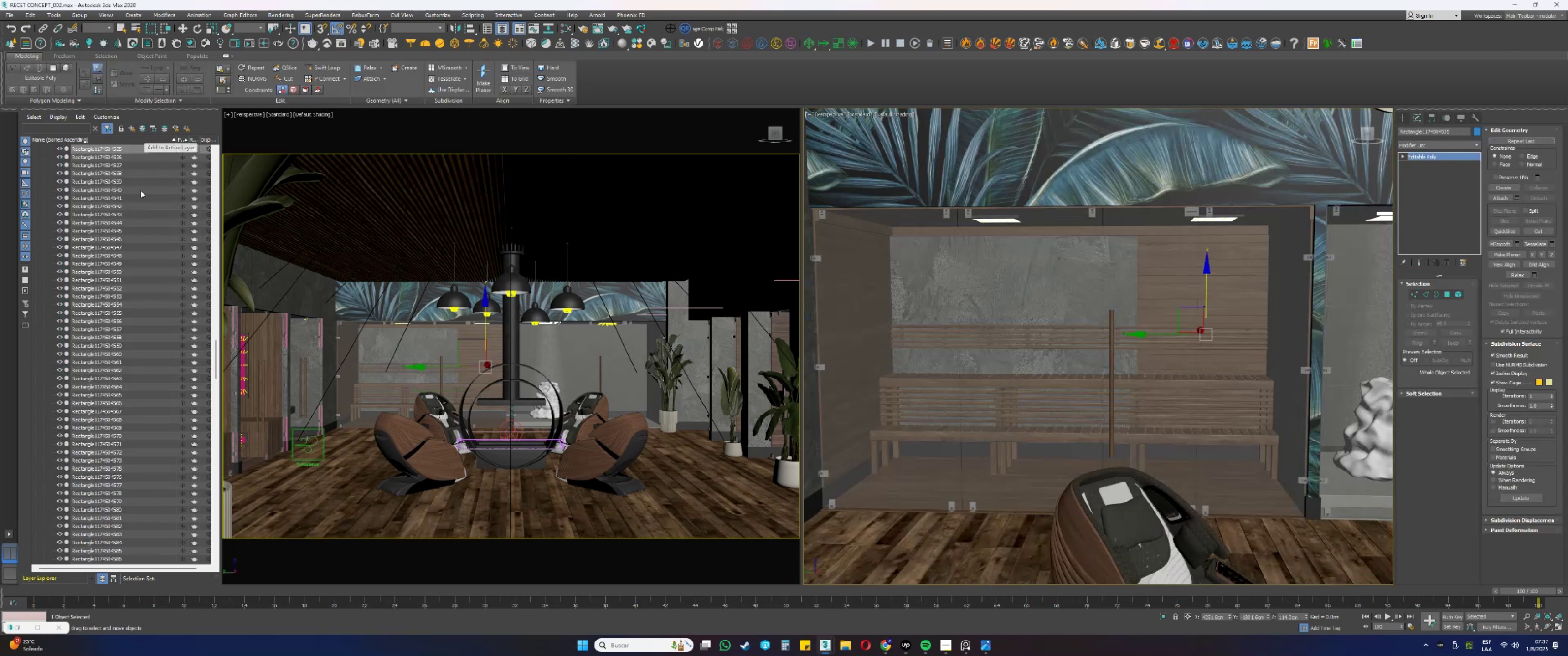 
scroll: coordinate [144, 199], scroll_direction: up, amount: 1.0
 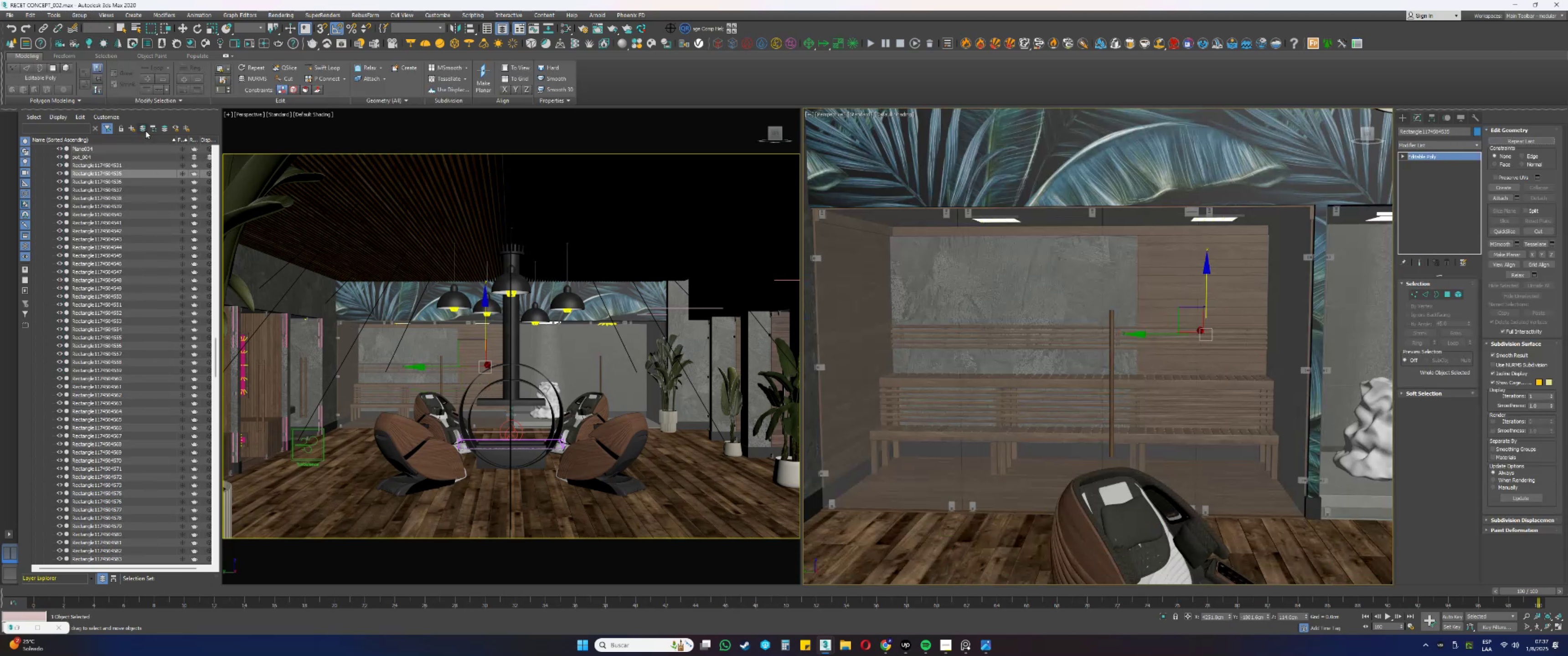 
left_click([140, 128])
 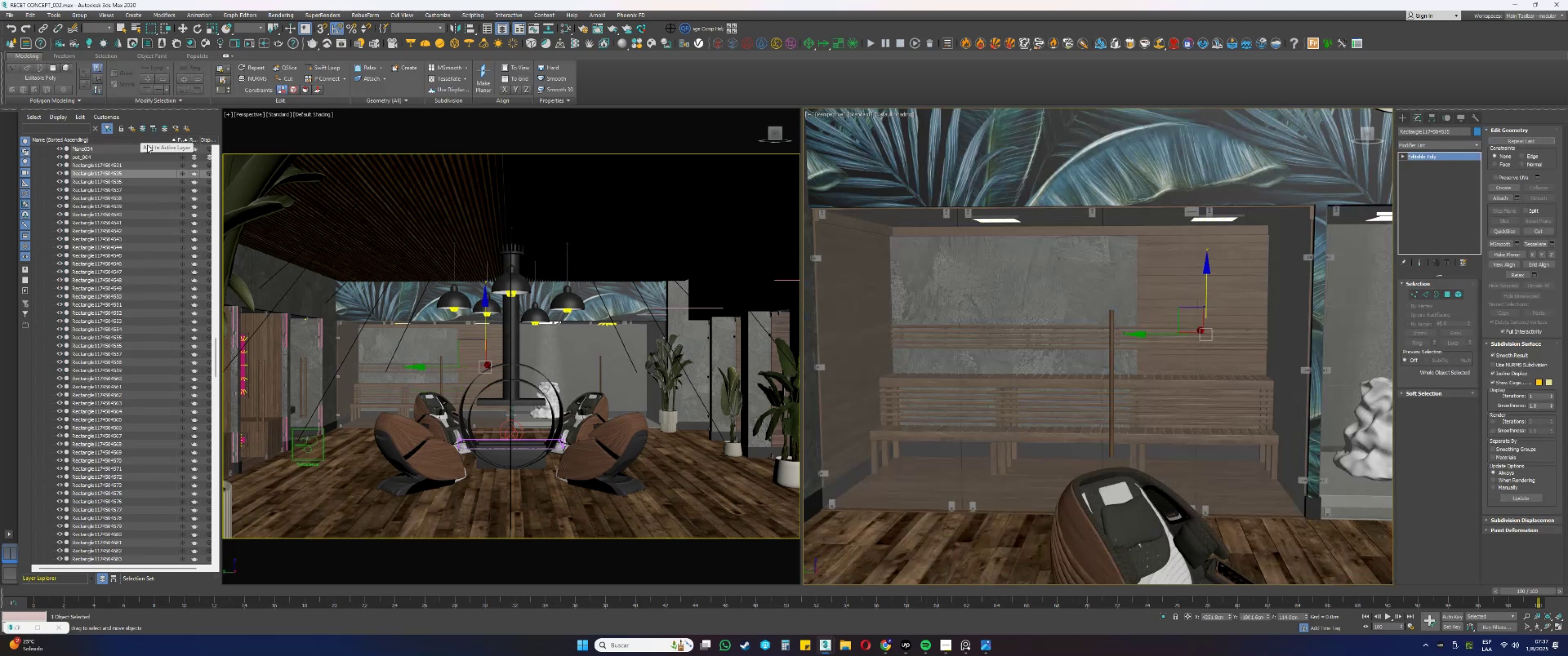 
scroll: coordinate [97, 264], scroll_direction: up, amount: 82.0
 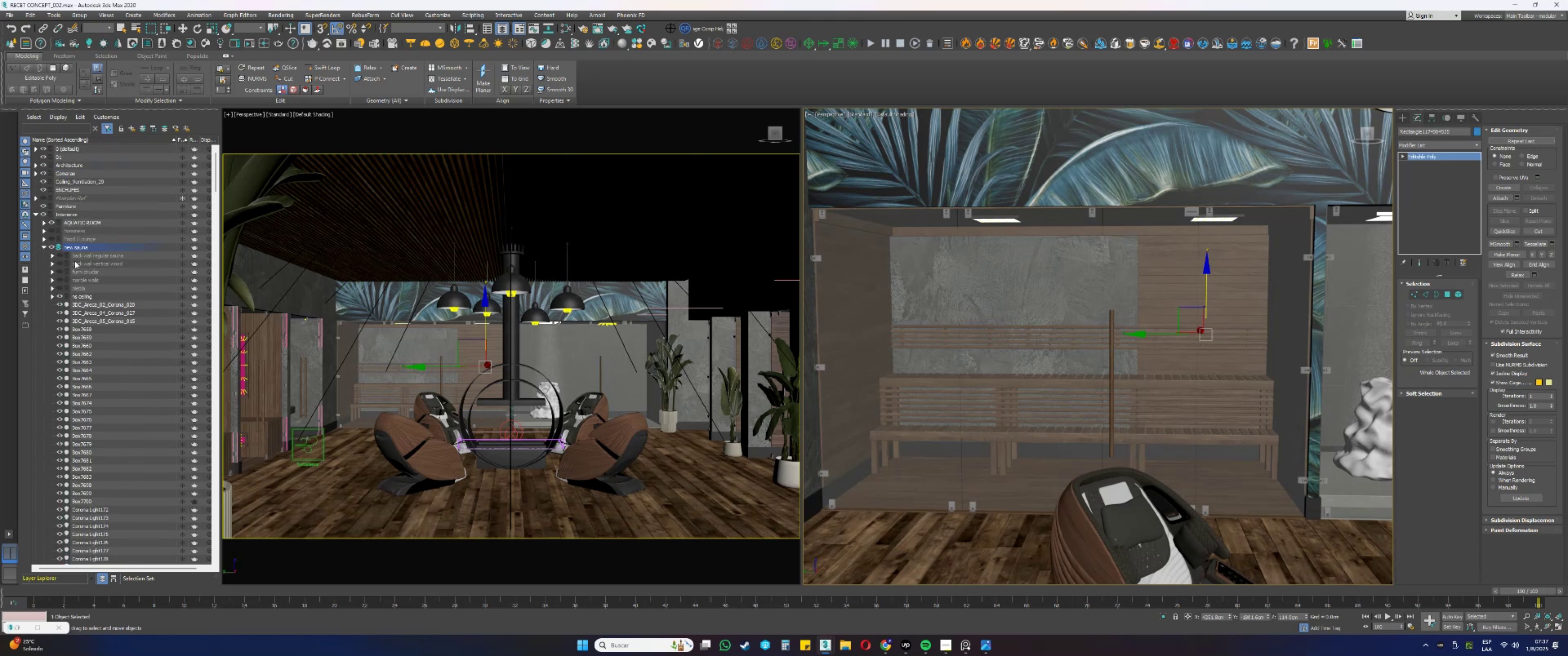 
left_click([68, 256])
 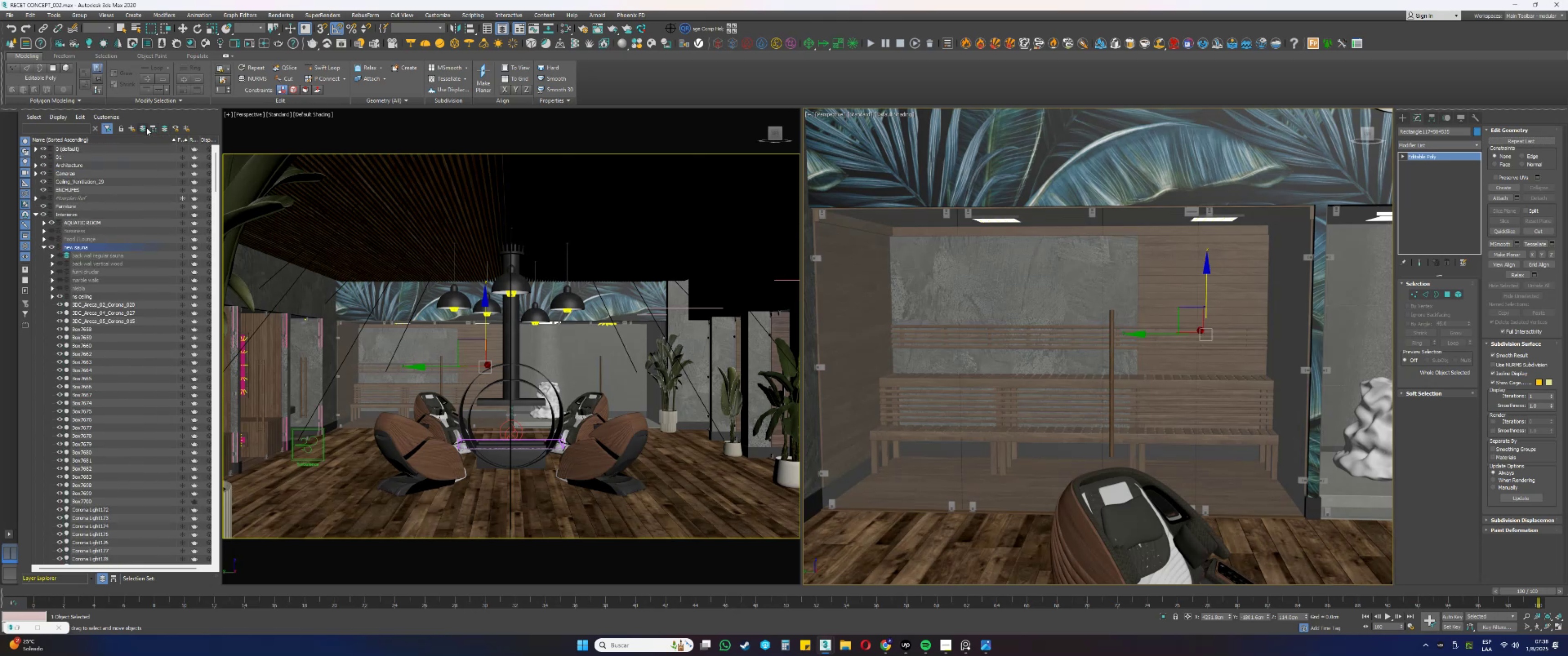 
left_click([147, 128])
 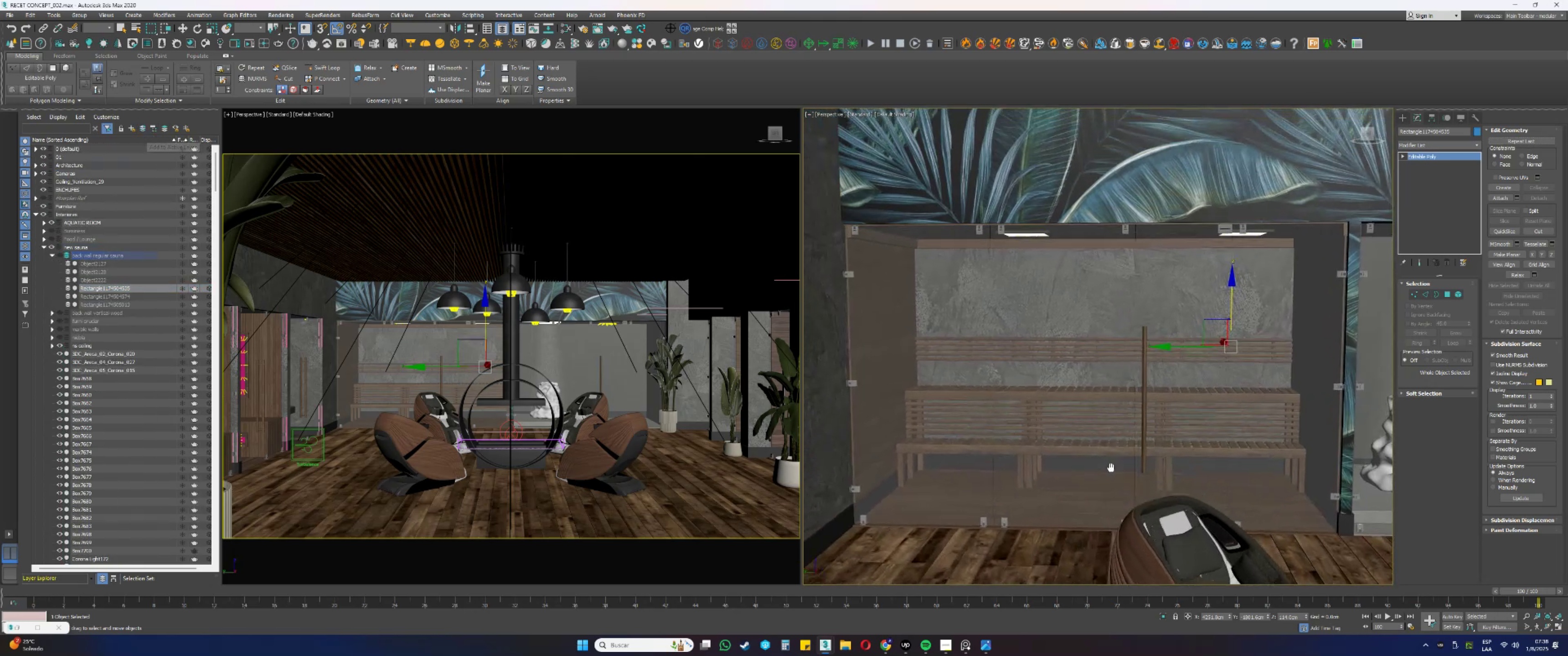 
key(F3)
 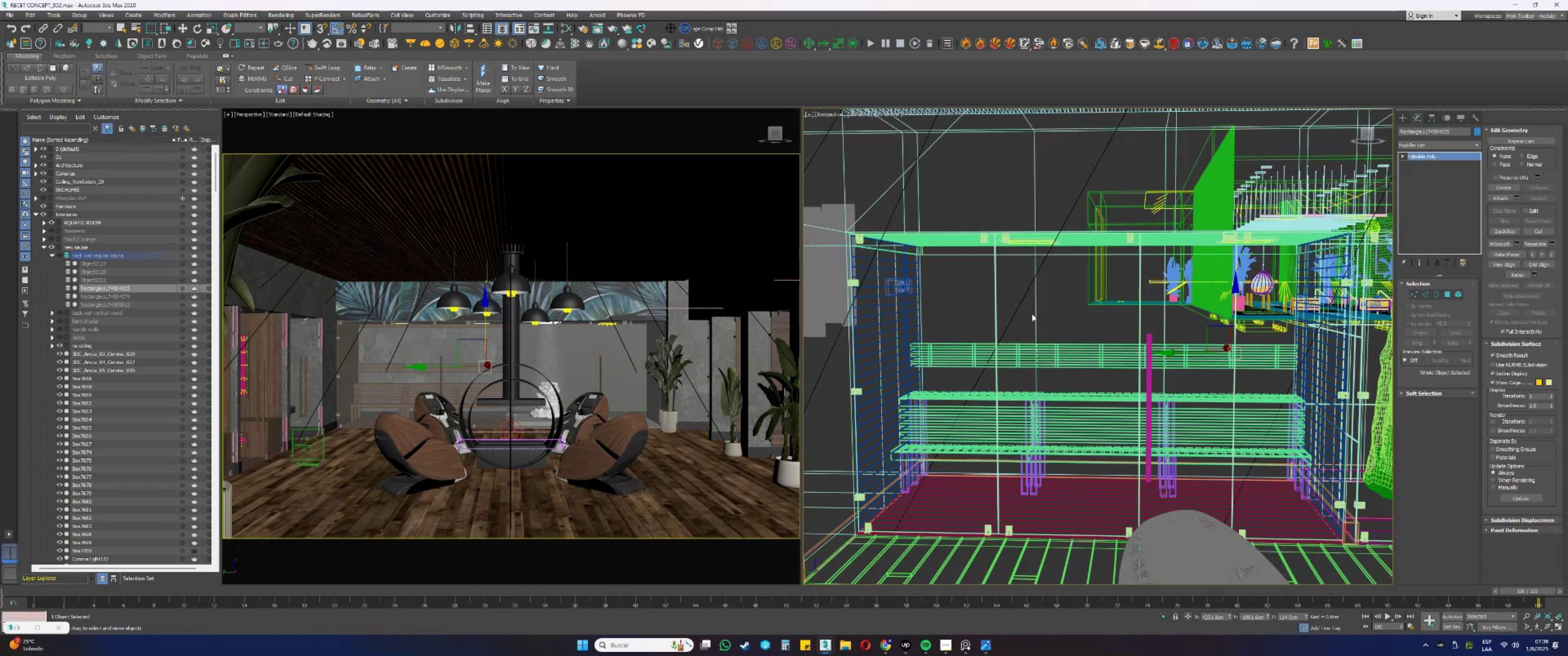 
double_click([1036, 317])
 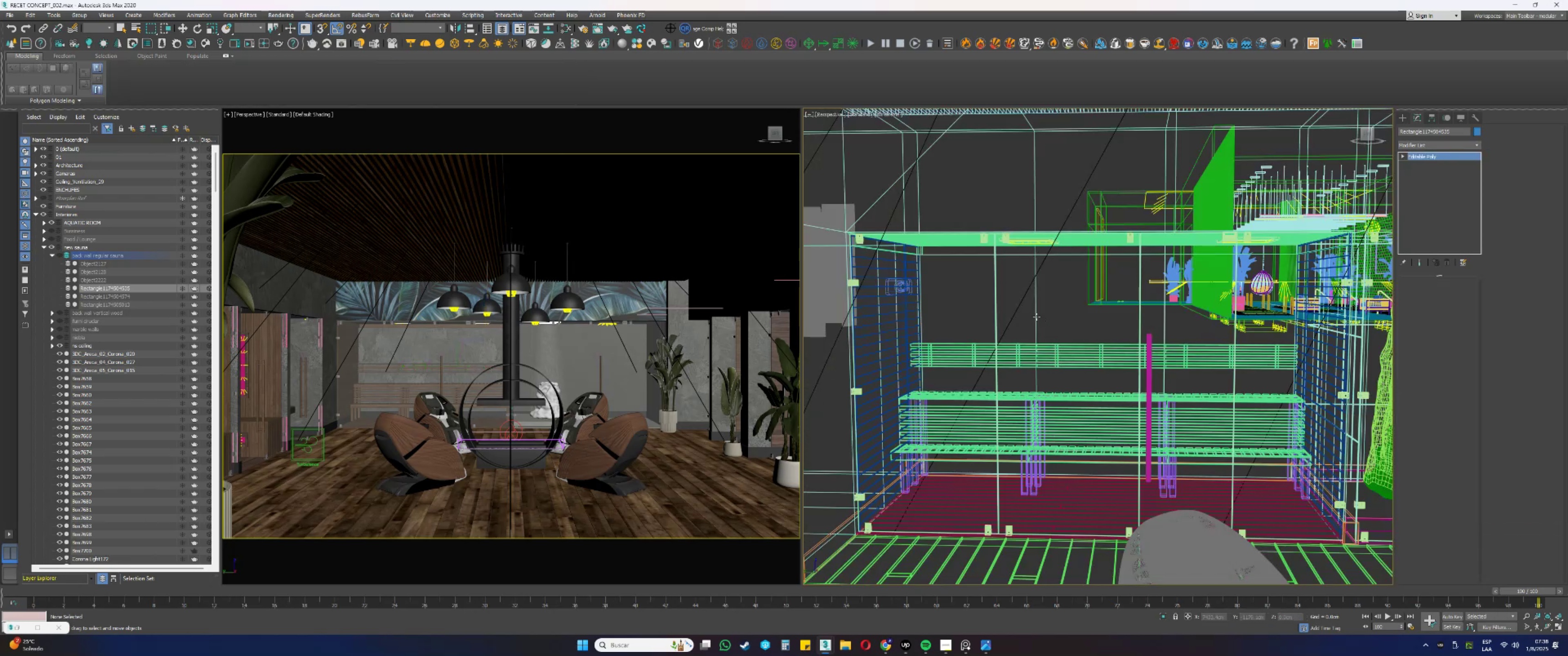 
key(F3)
 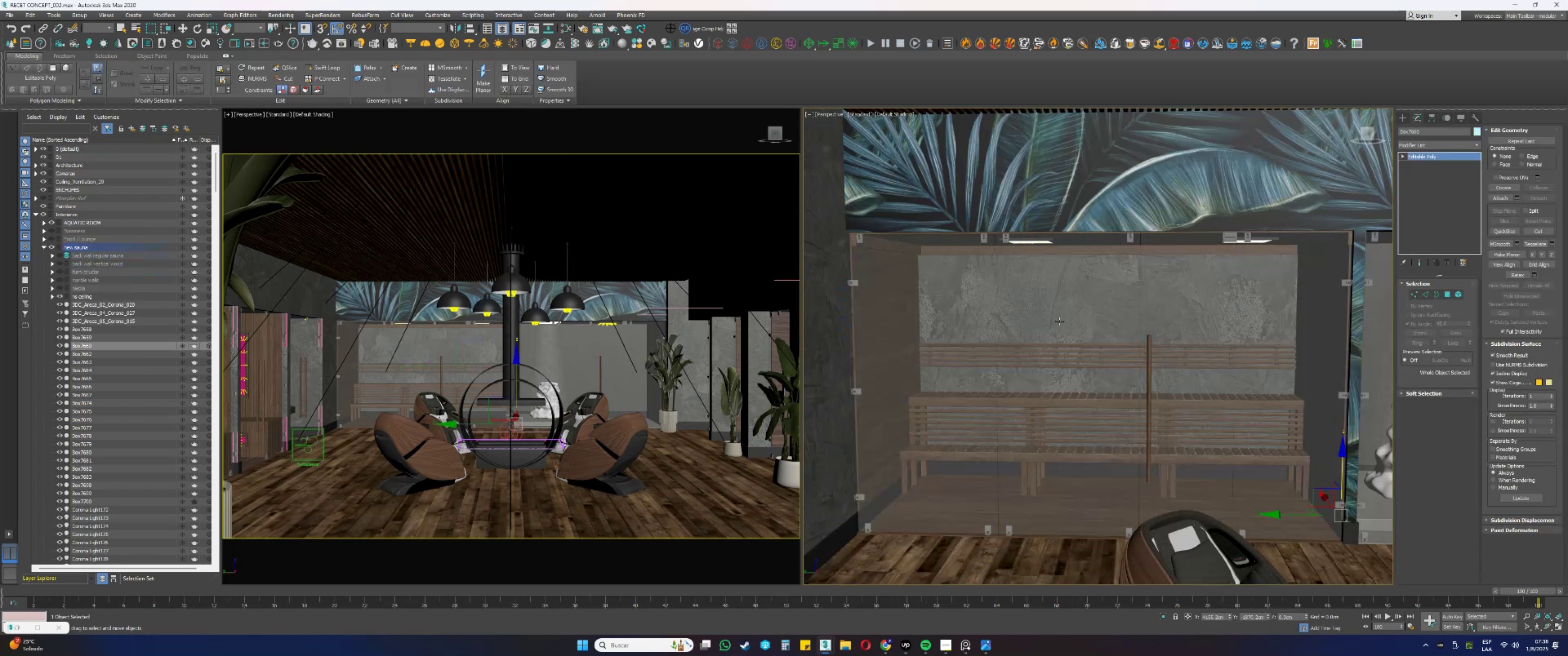 
key(4)
 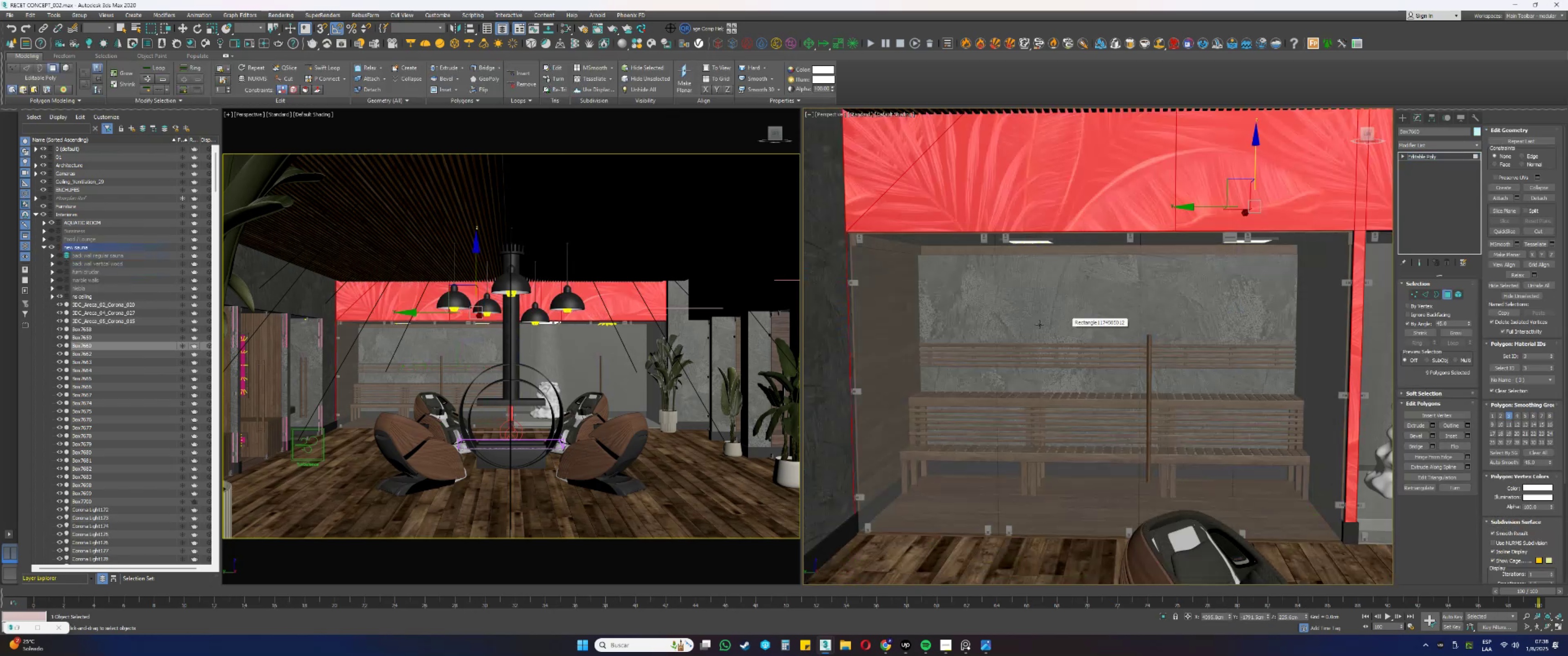 
left_click([962, 325])
 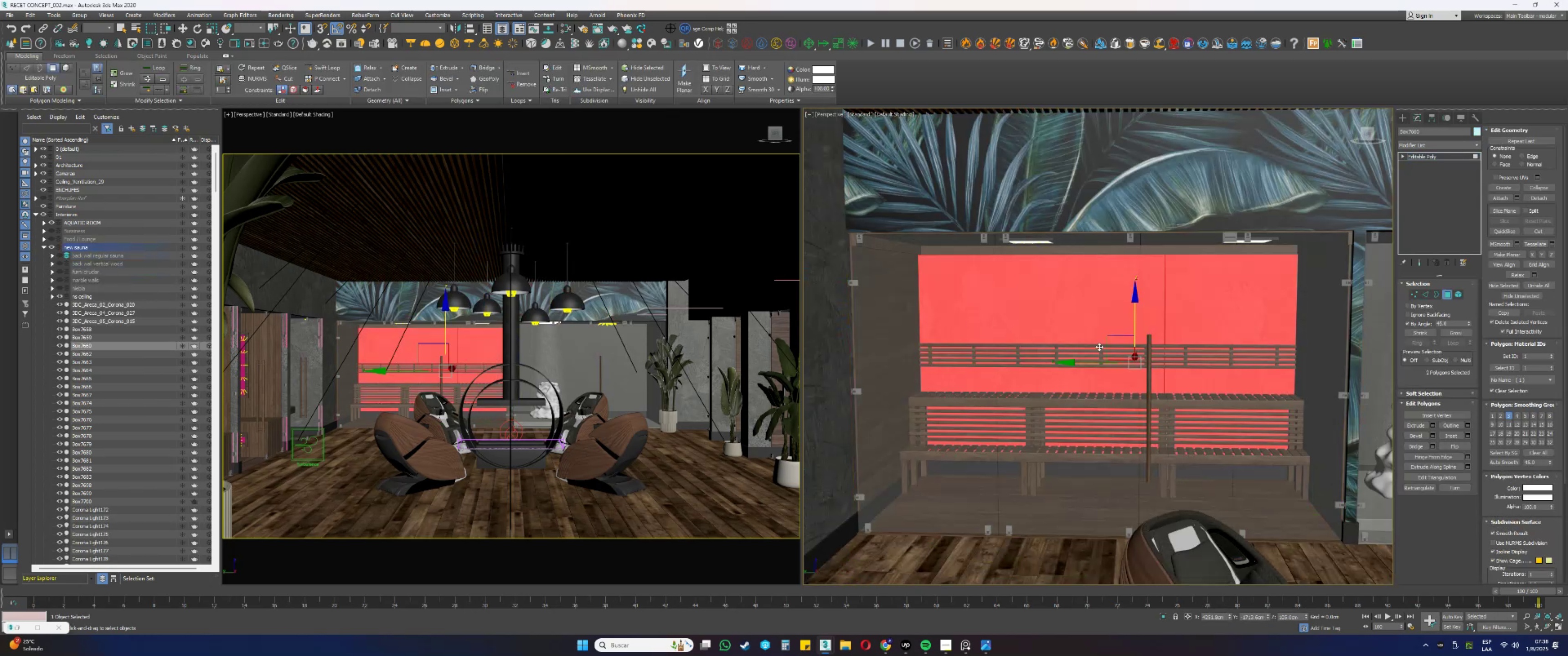 
key(F3)
 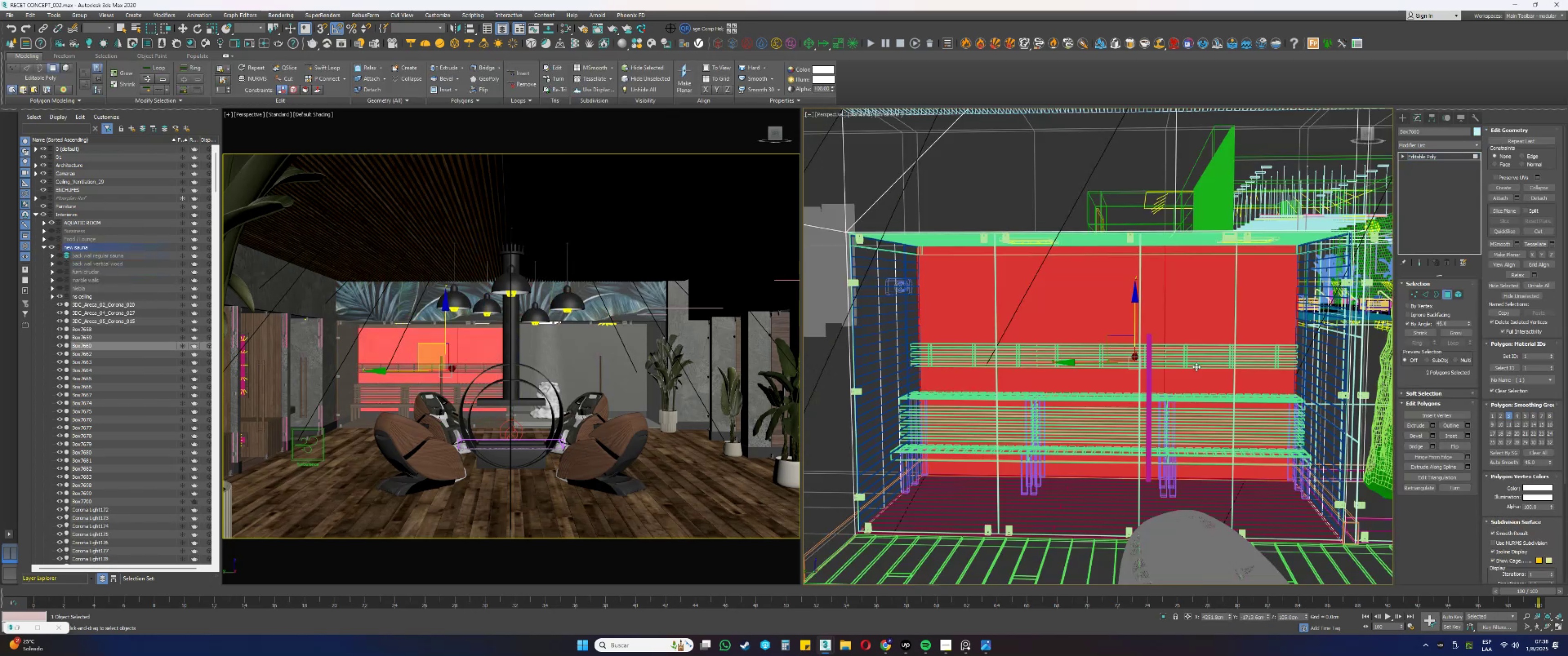 
key(F3)
 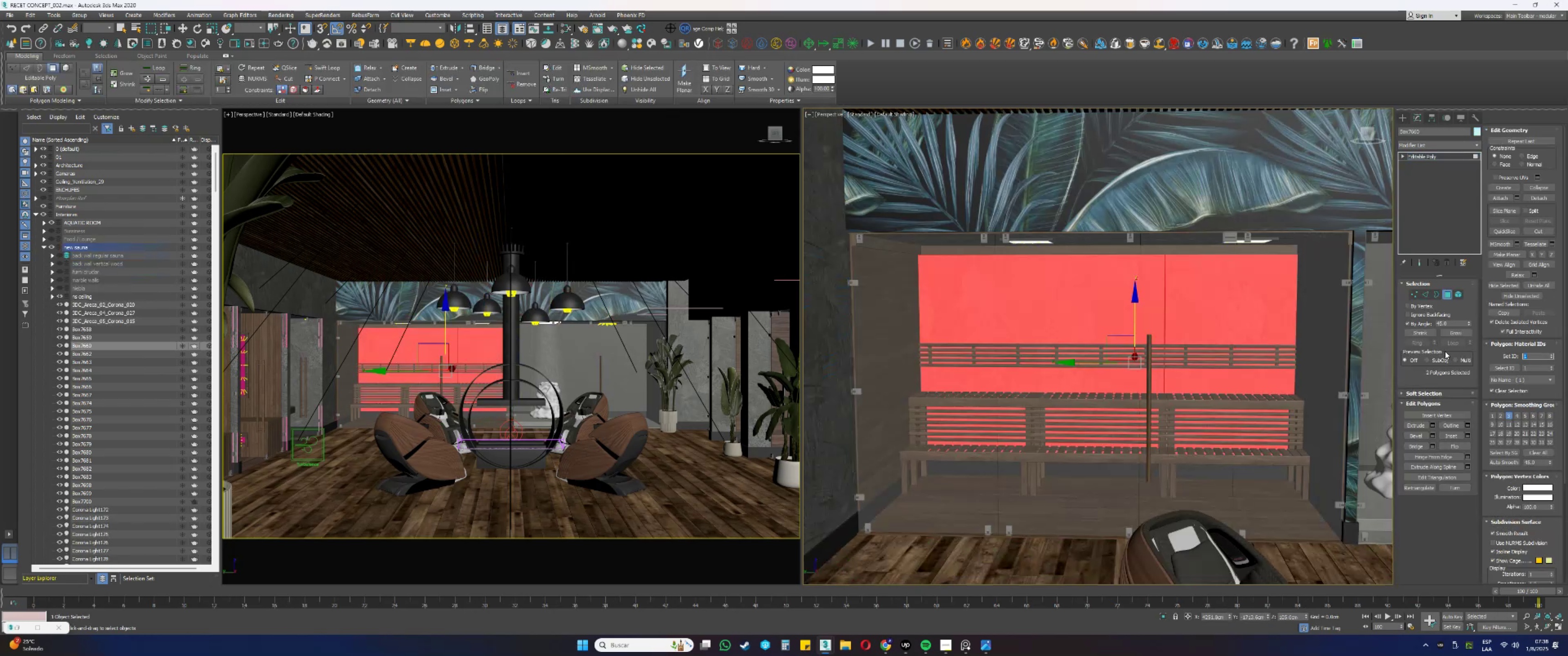 
key(4)
 